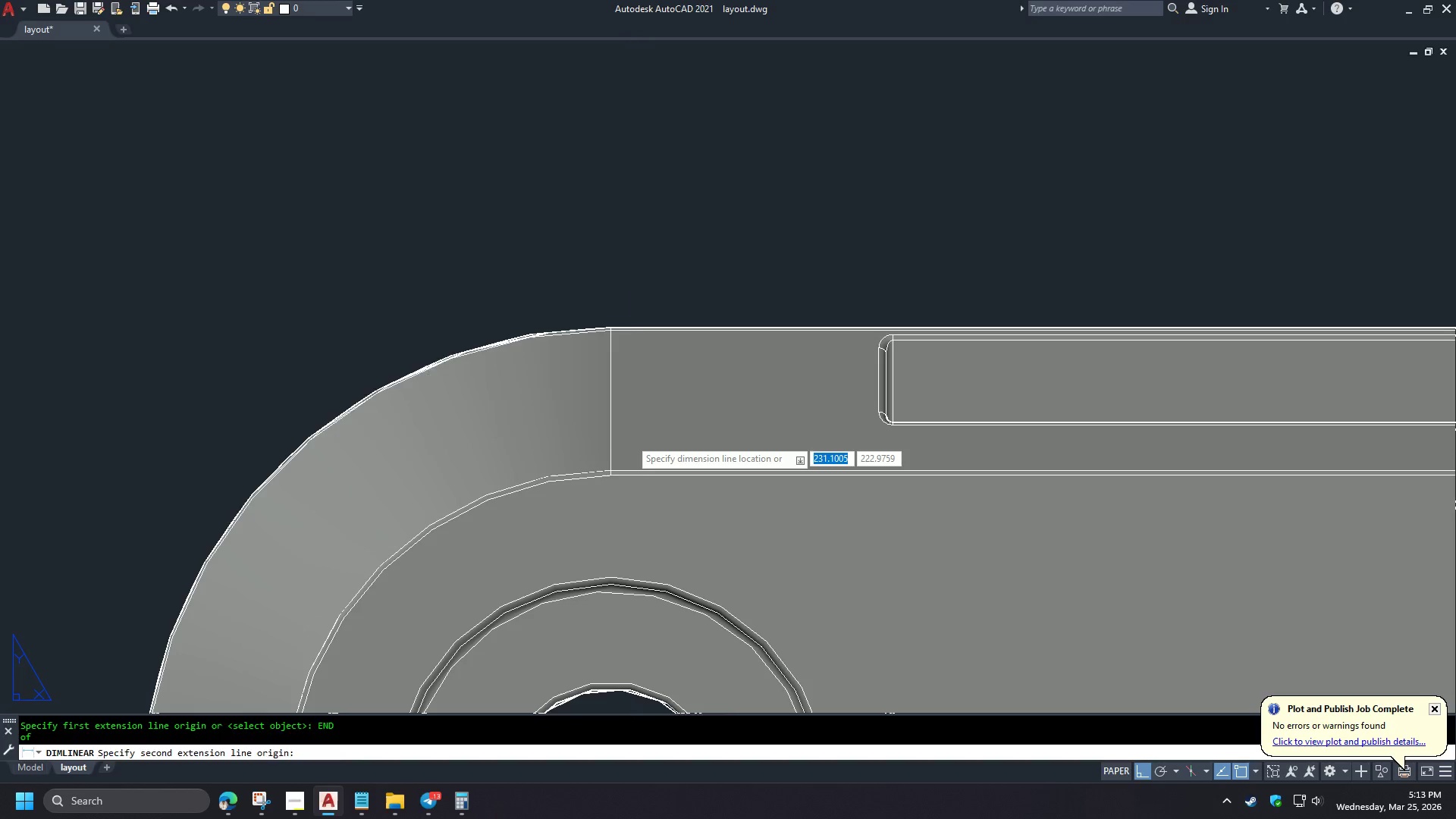 
scroll: coordinate [621, 362], scroll_direction: down, amount: 3.0
 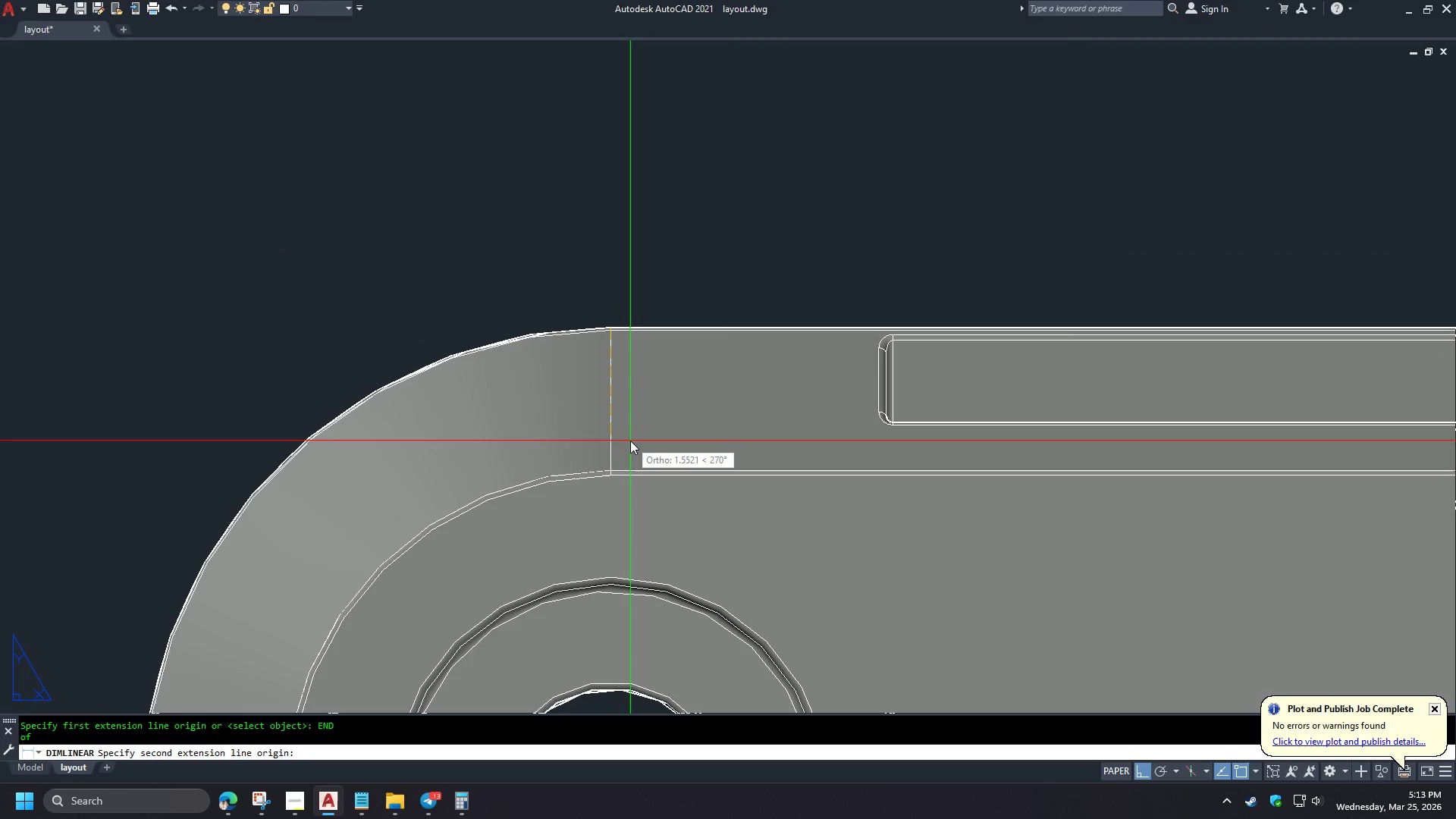 
key(NumpadEnter)
 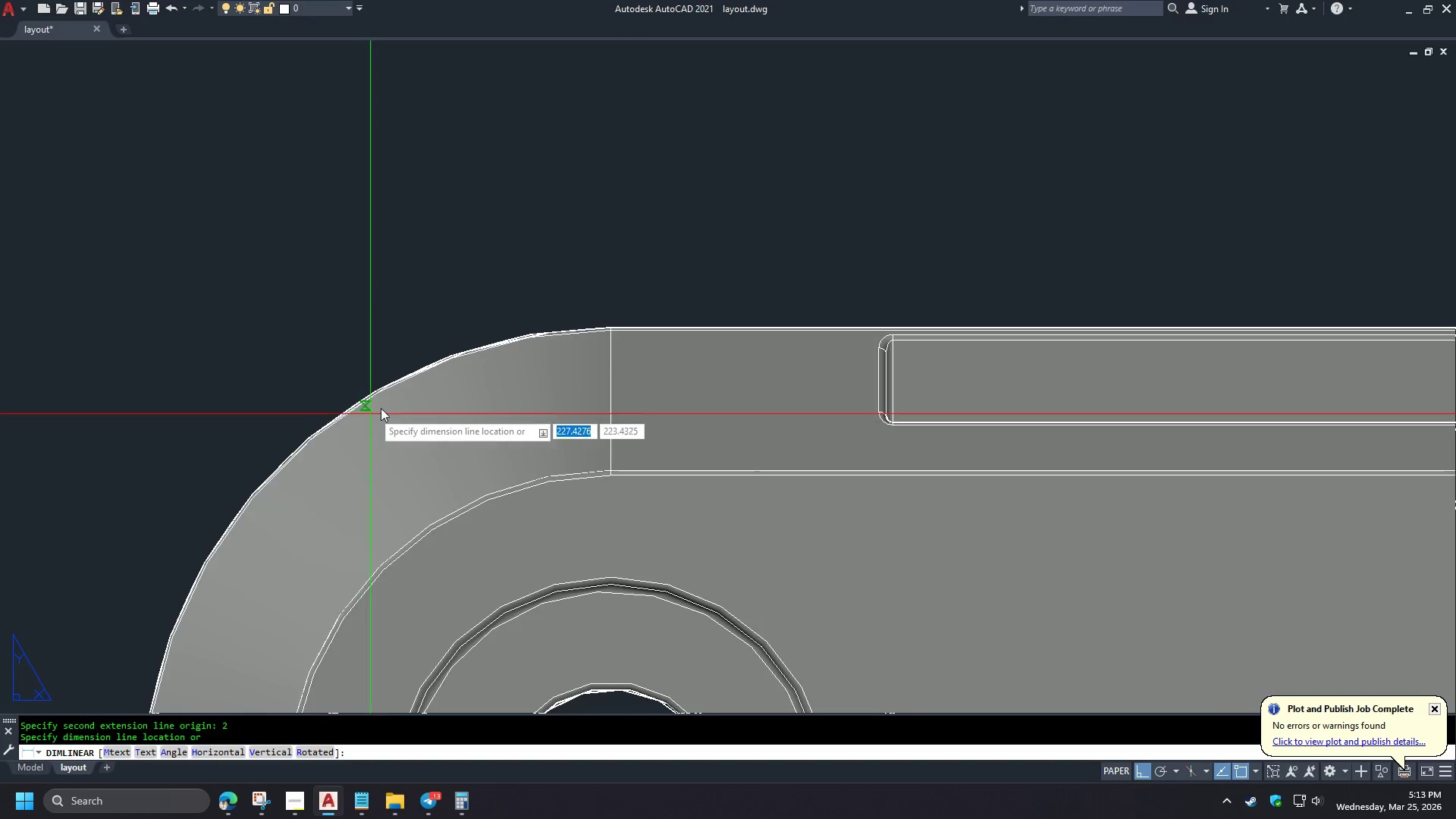 
scroll: coordinate [486, 369], scroll_direction: down, amount: 6.0
 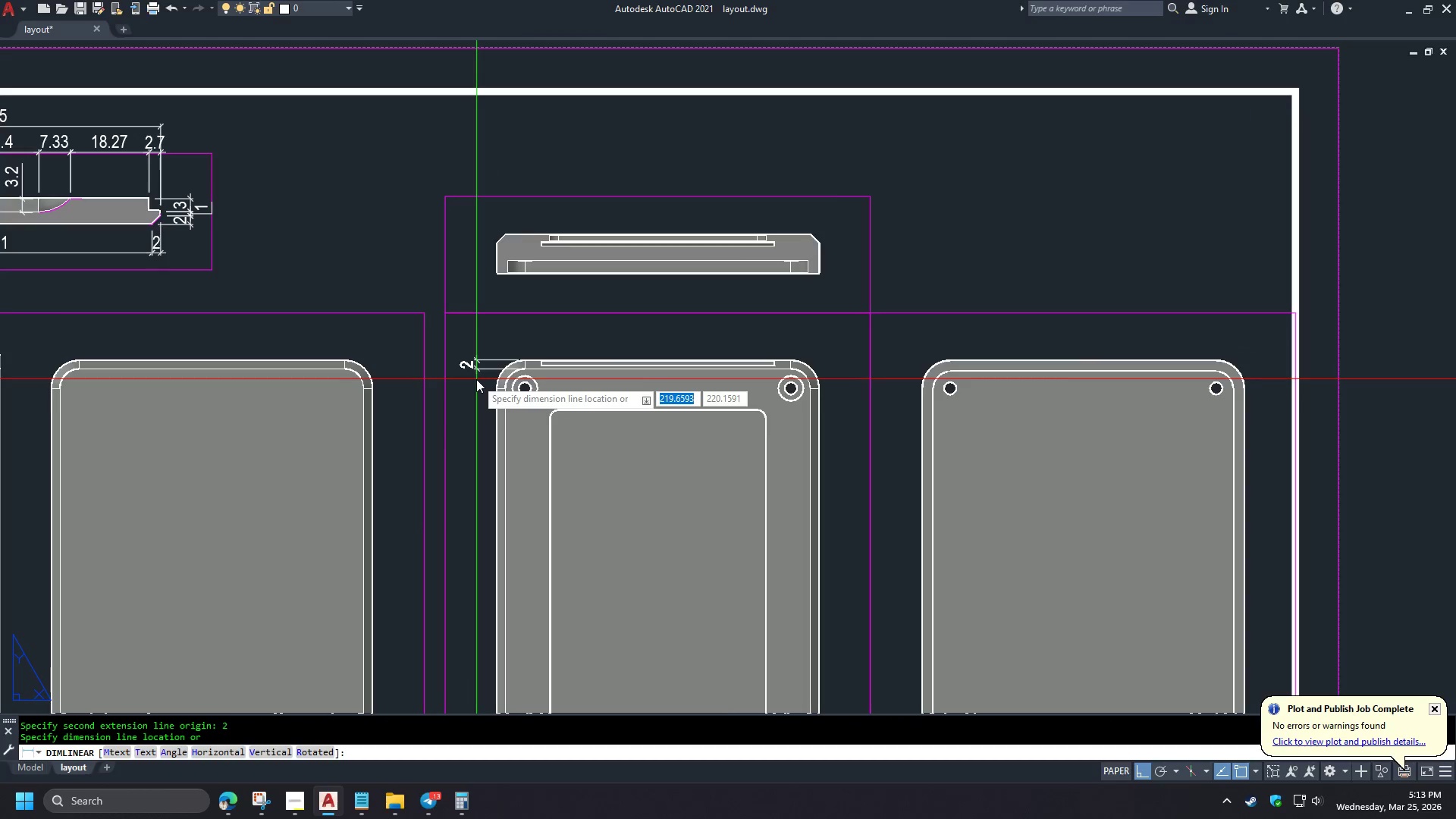 
scroll: coordinate [475, 380], scroll_direction: up, amount: 3.0
 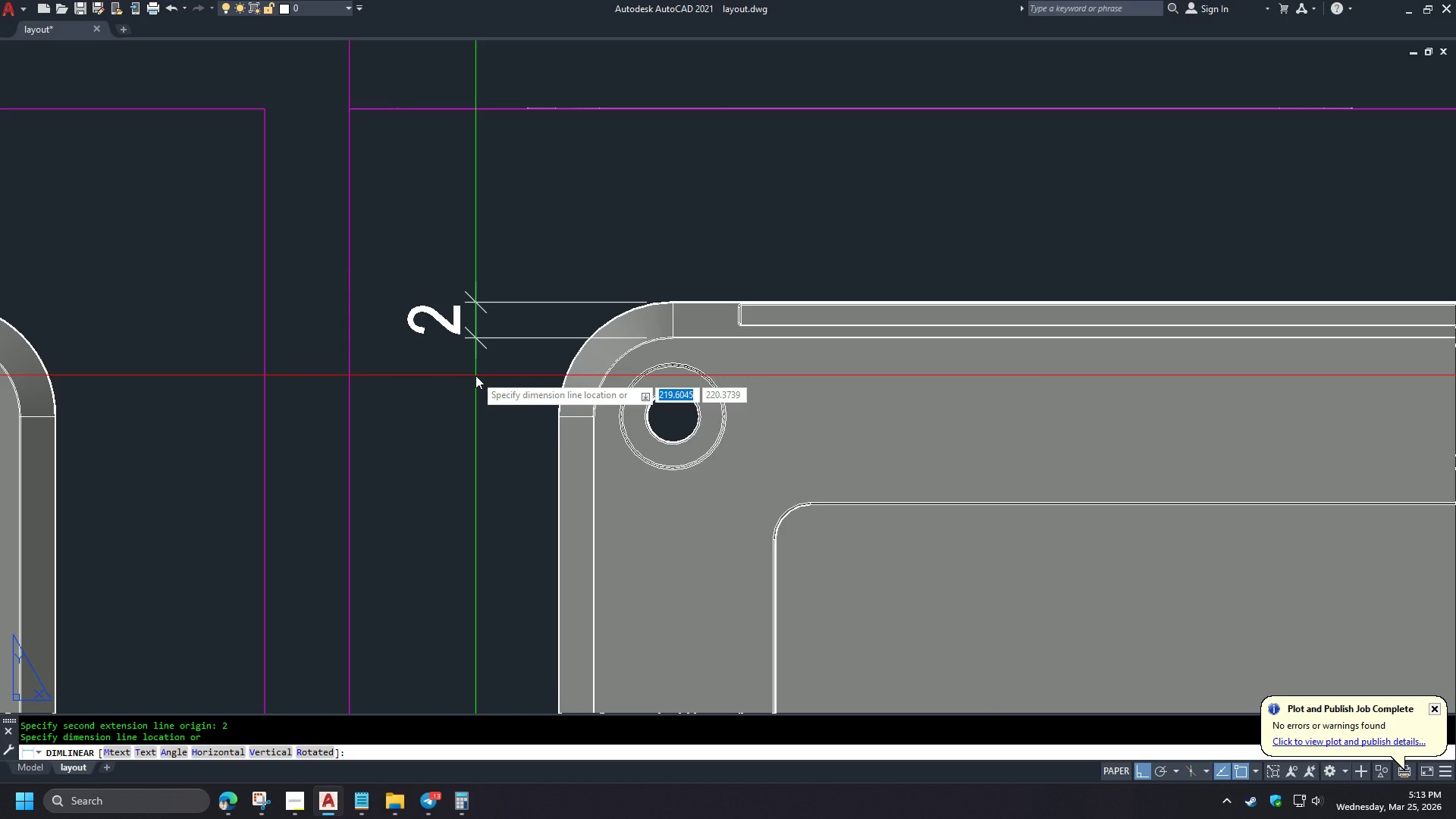 
wait(6.21)
 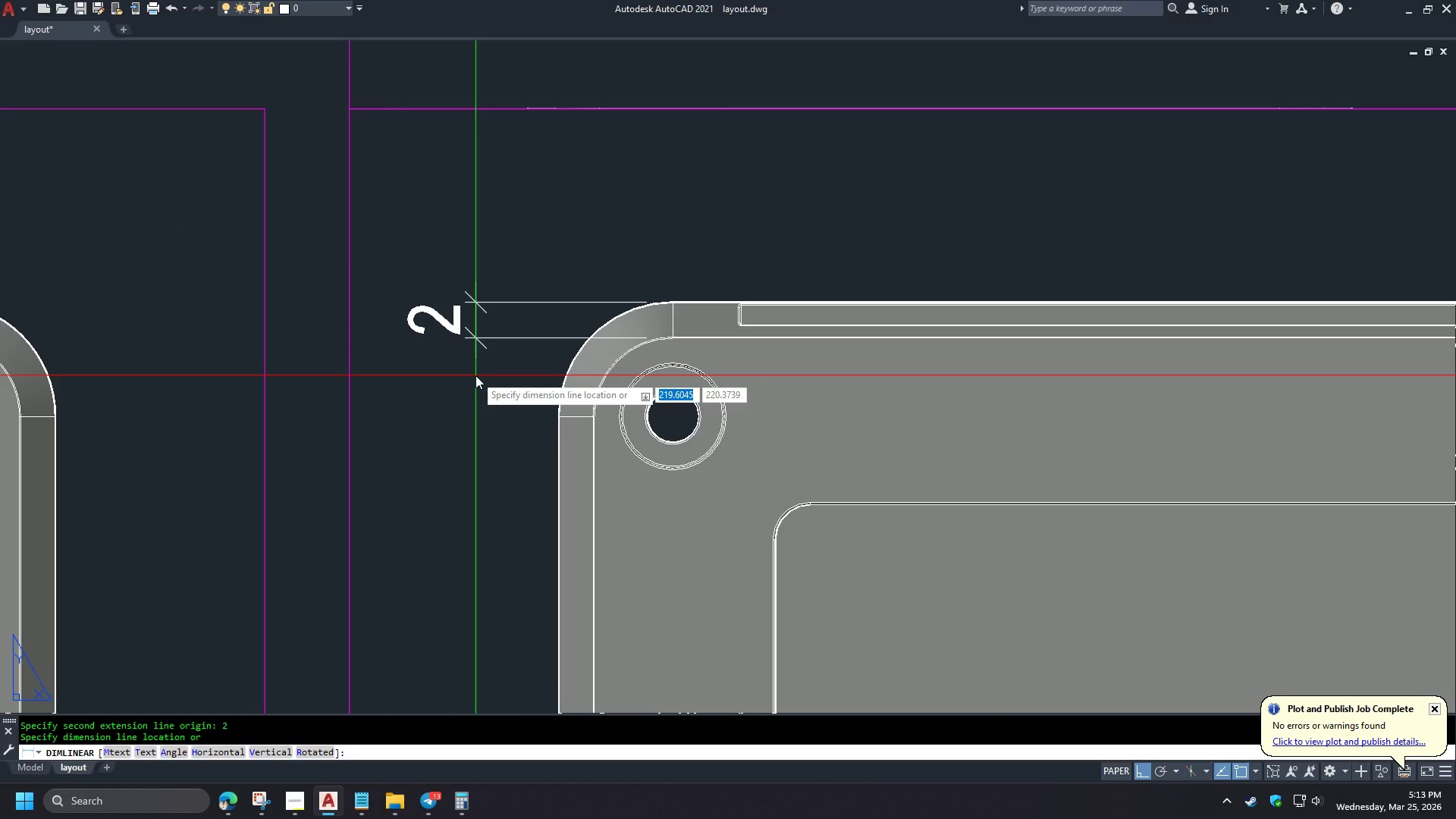 
scroll: coordinate [620, 340], scroll_direction: down, amount: 3.0
 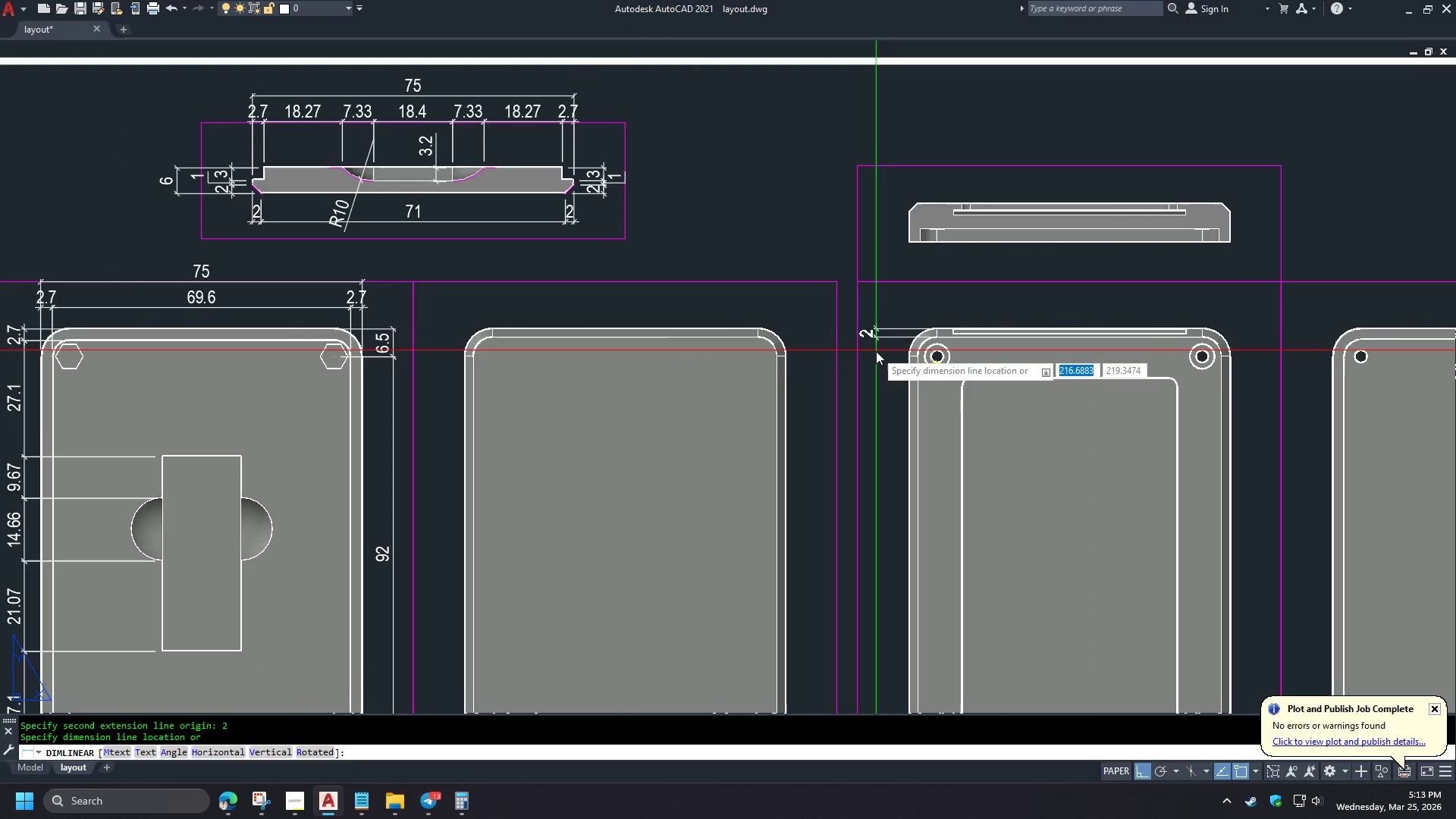 
left_click([478, 475])
 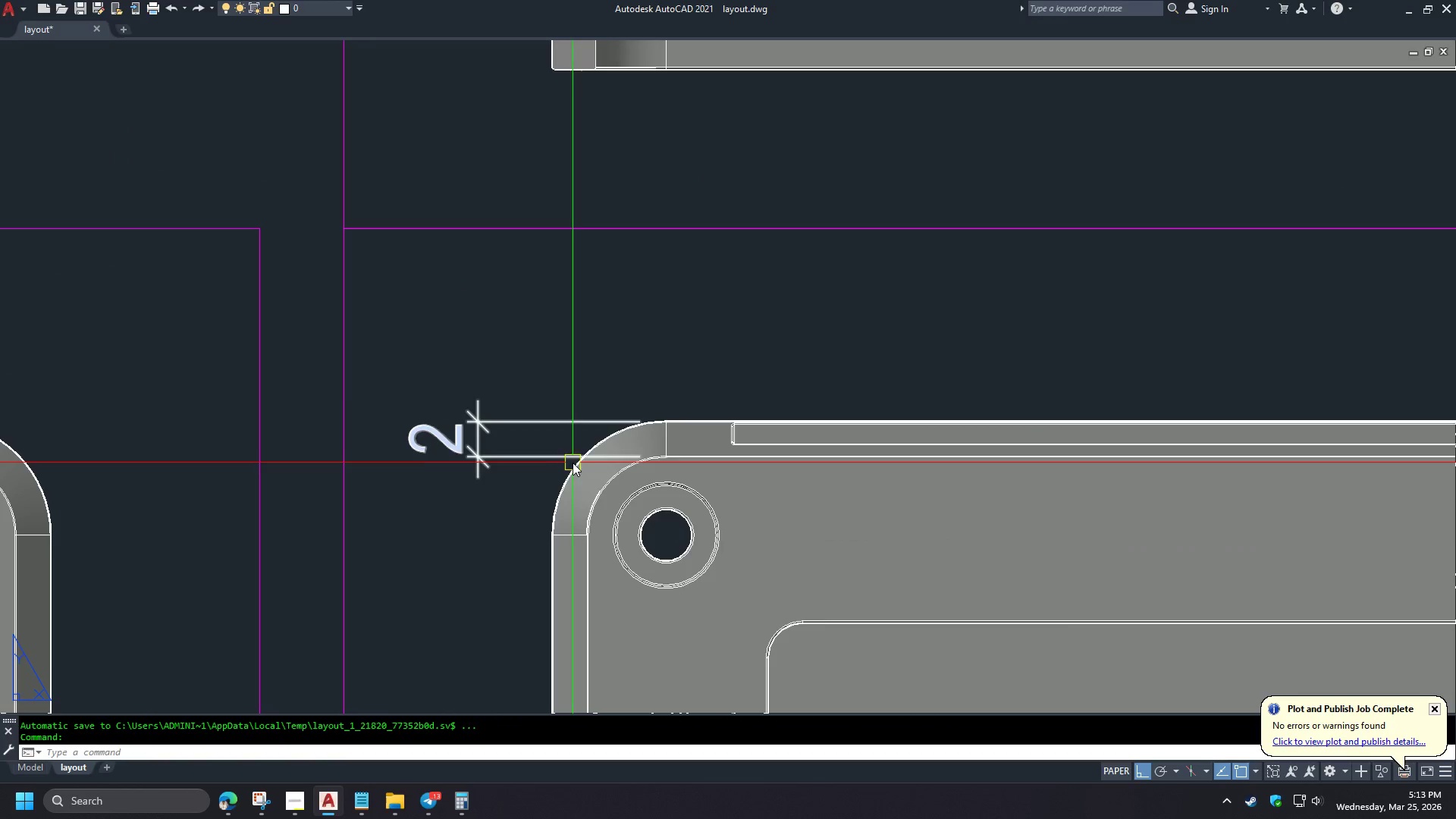 
left_click([571, 460])
 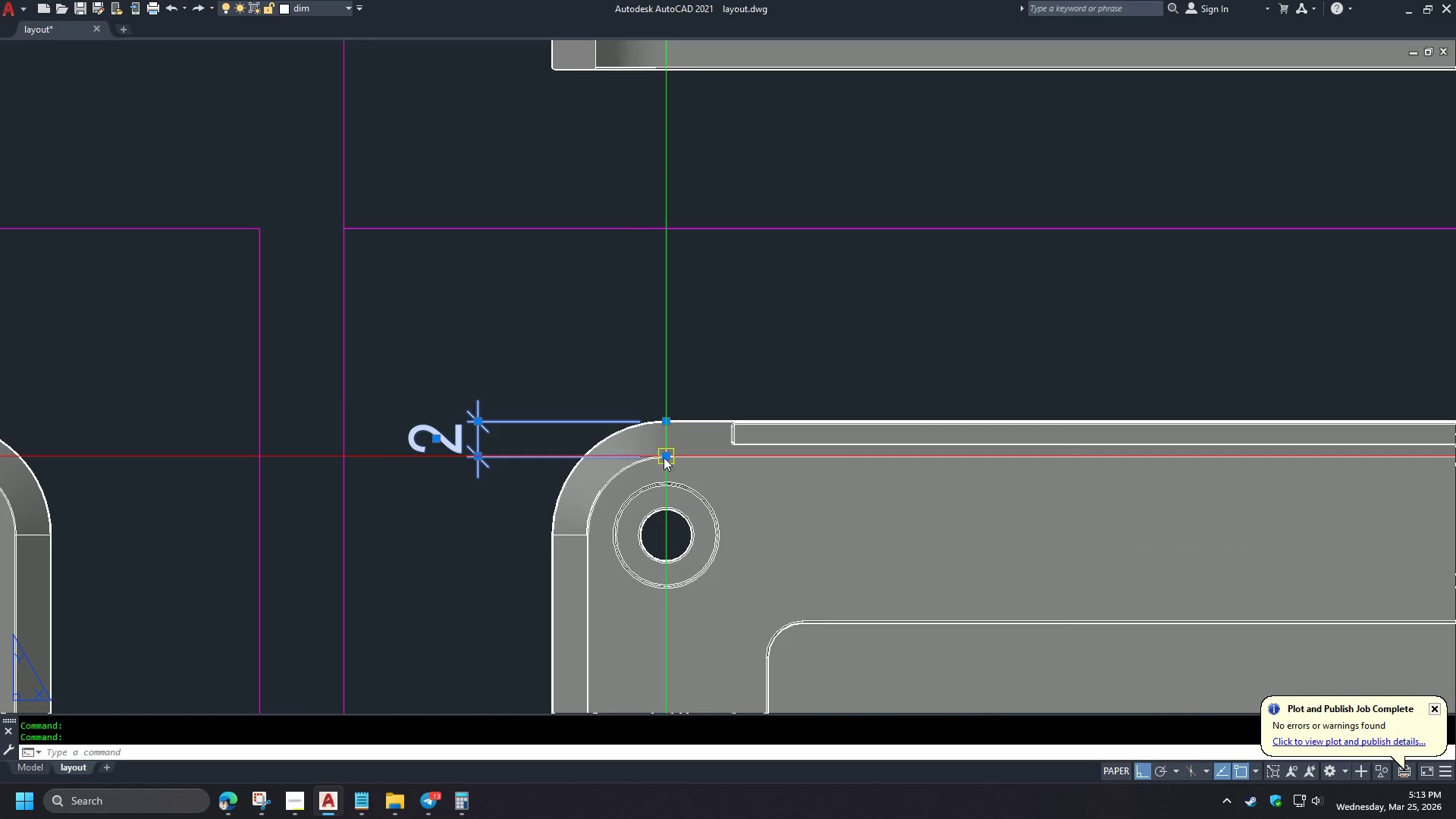 
scroll: coordinate [639, 392], scroll_direction: up, amount: 3.0
 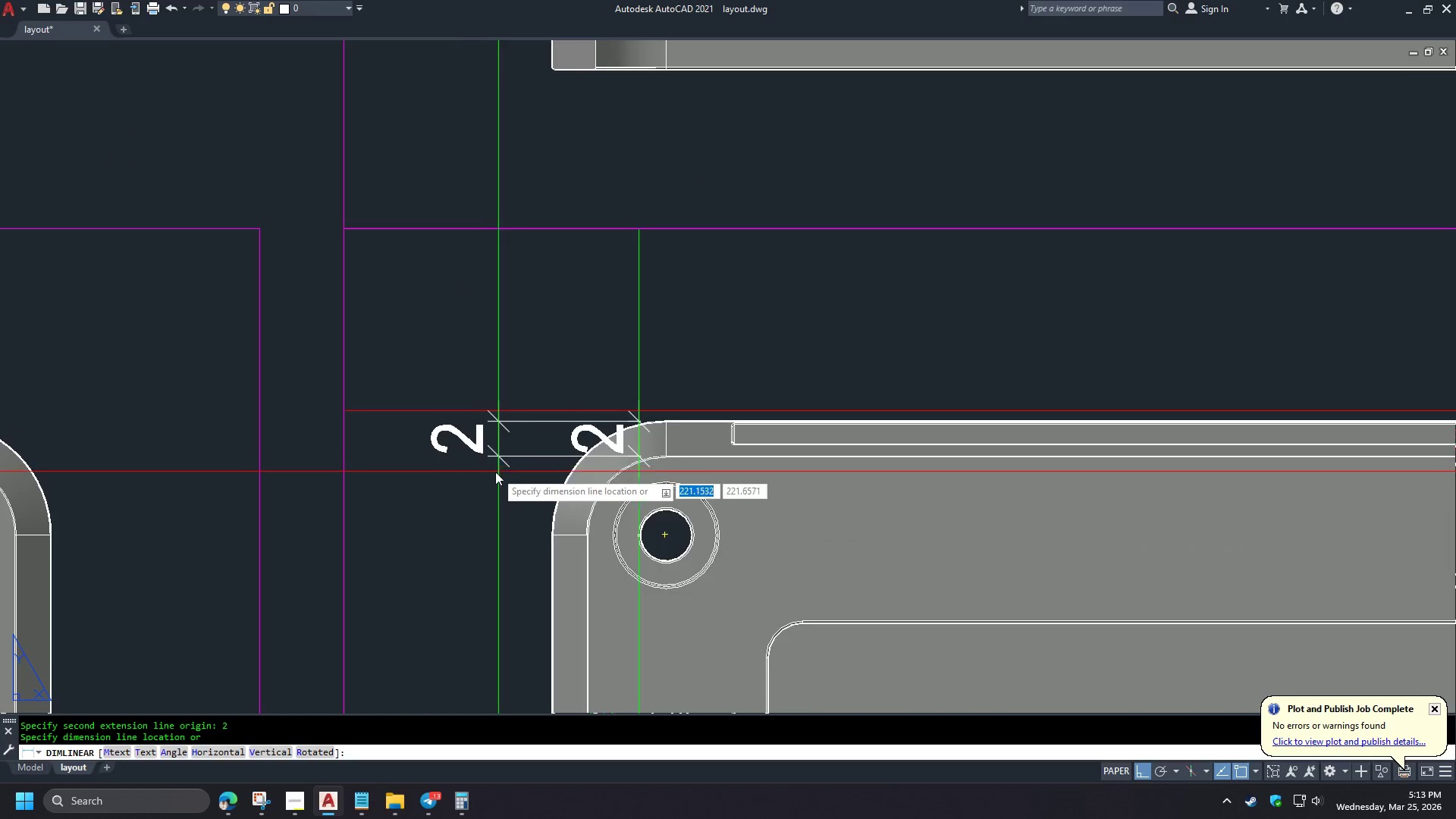 
left_click([664, 457])
 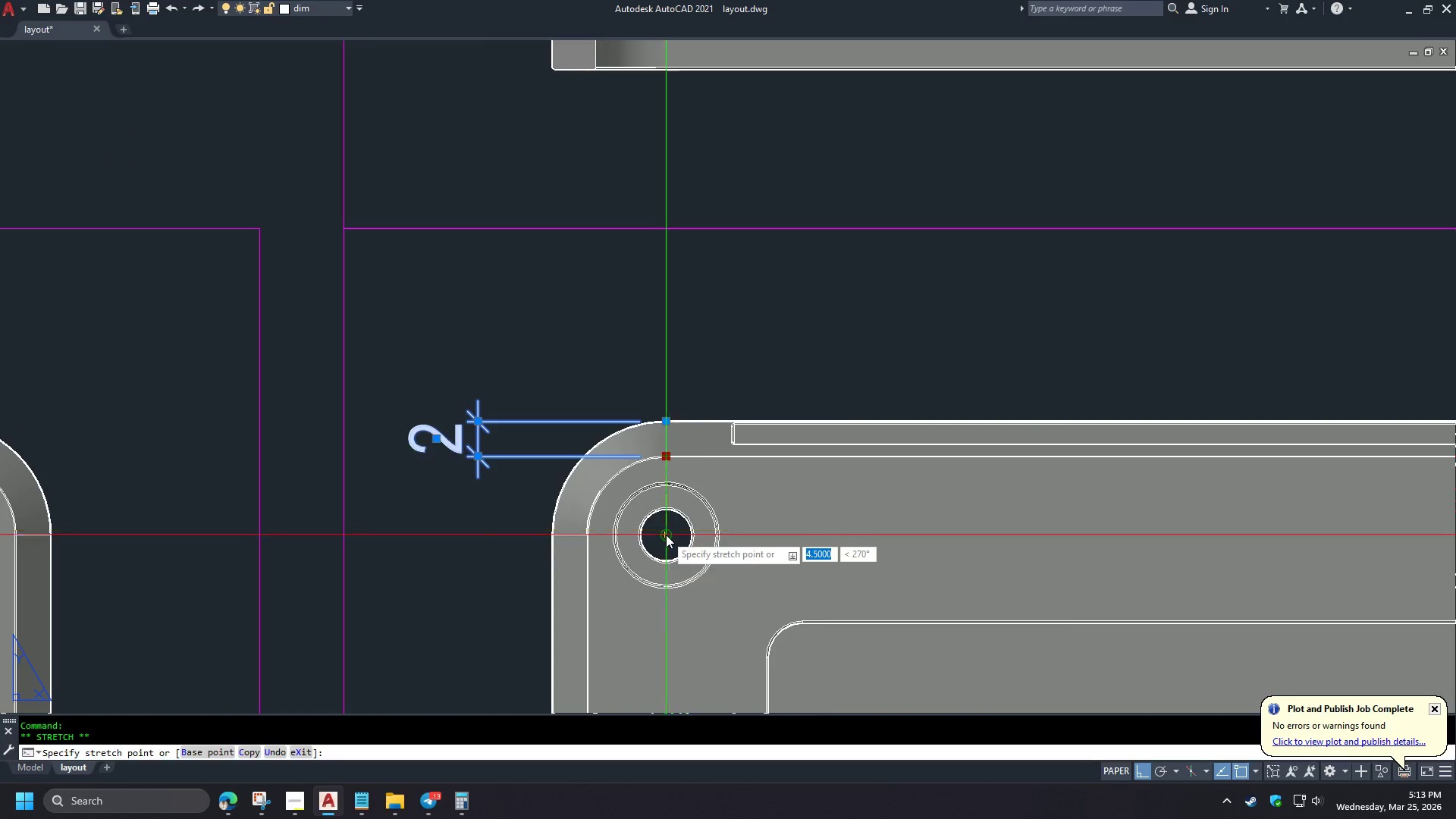 
left_click([665, 535])
 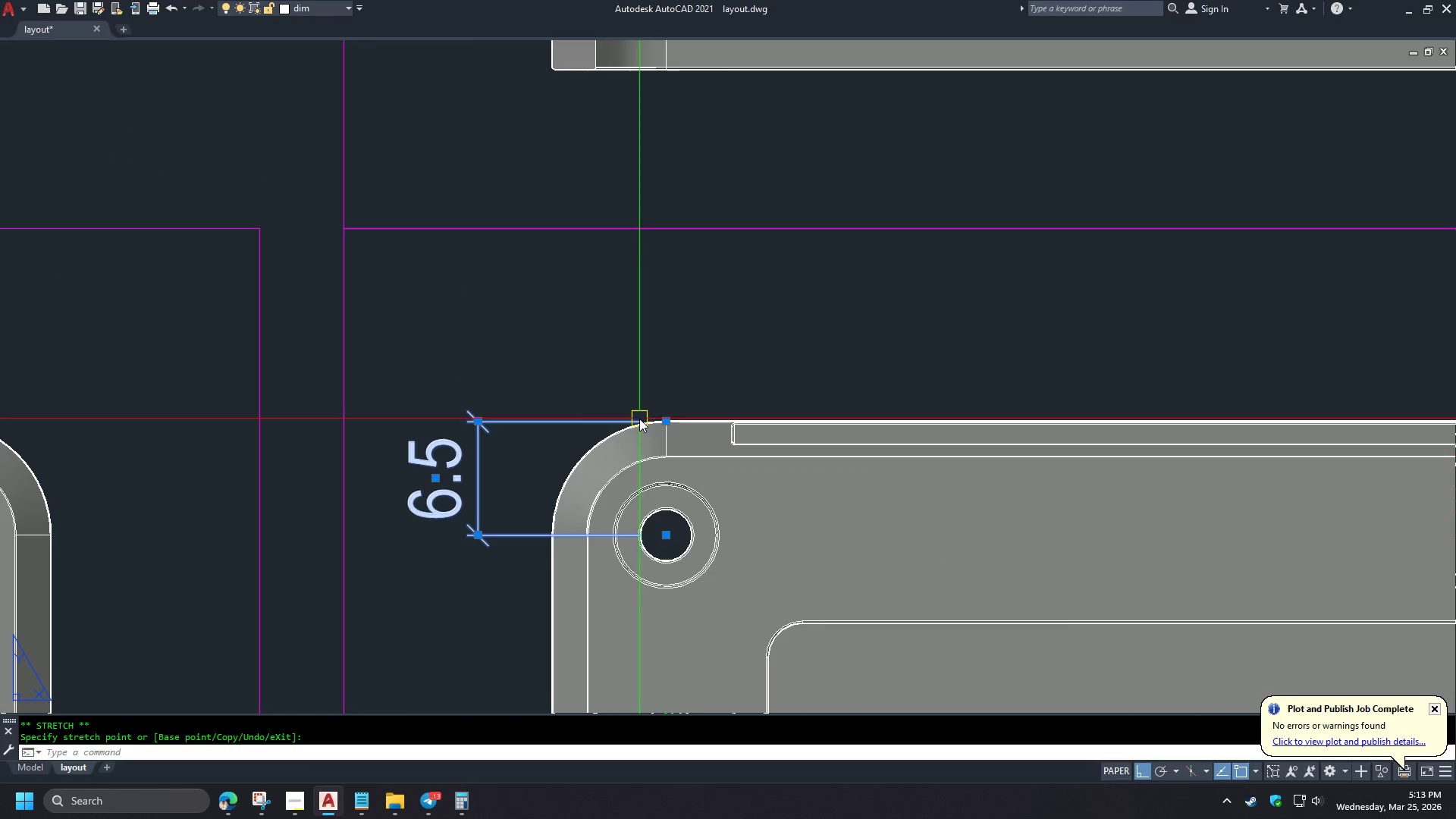 
key(Escape)
type(DCO )
 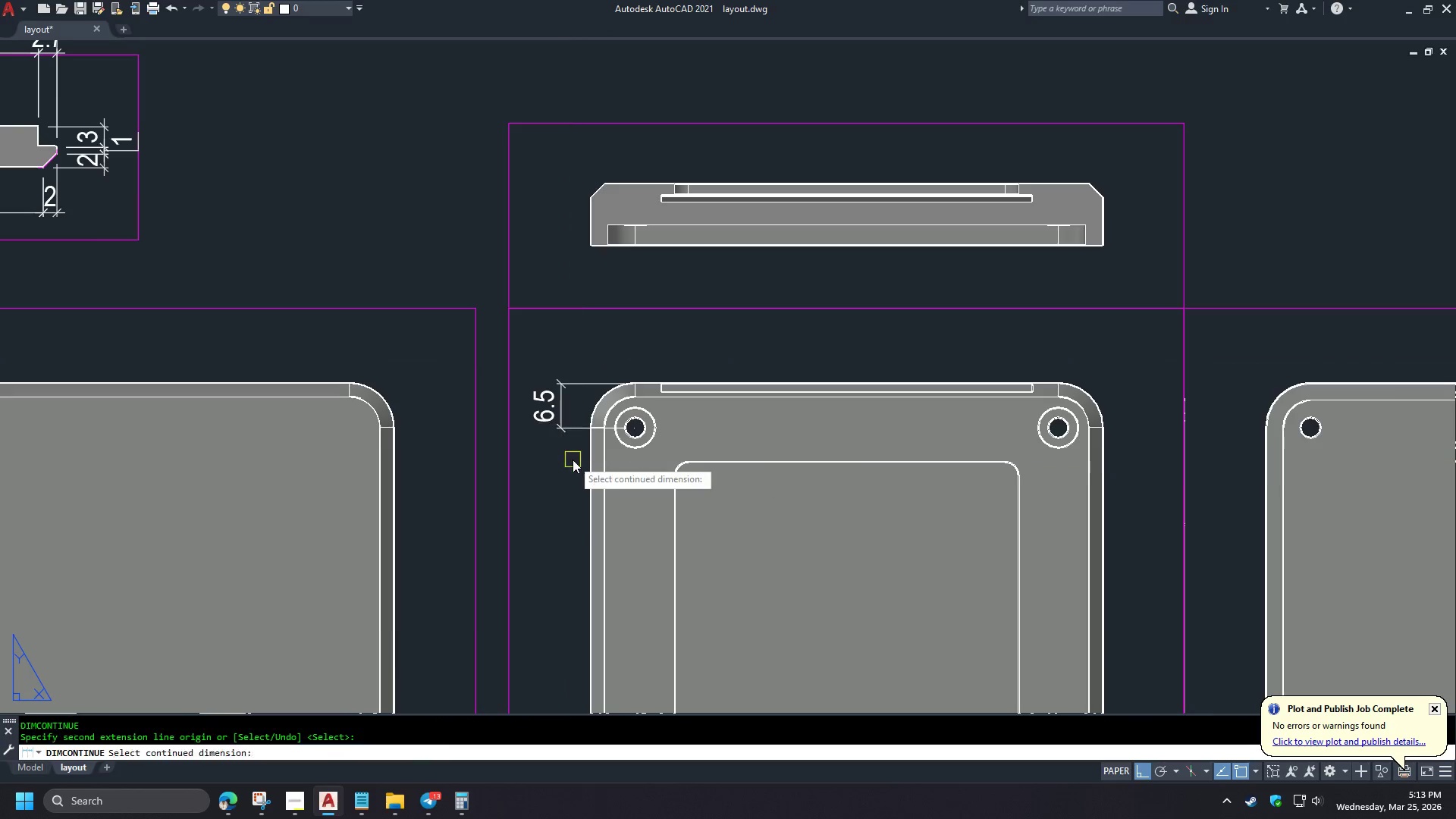 
scroll: coordinate [614, 359], scroll_direction: down, amount: 2.0
 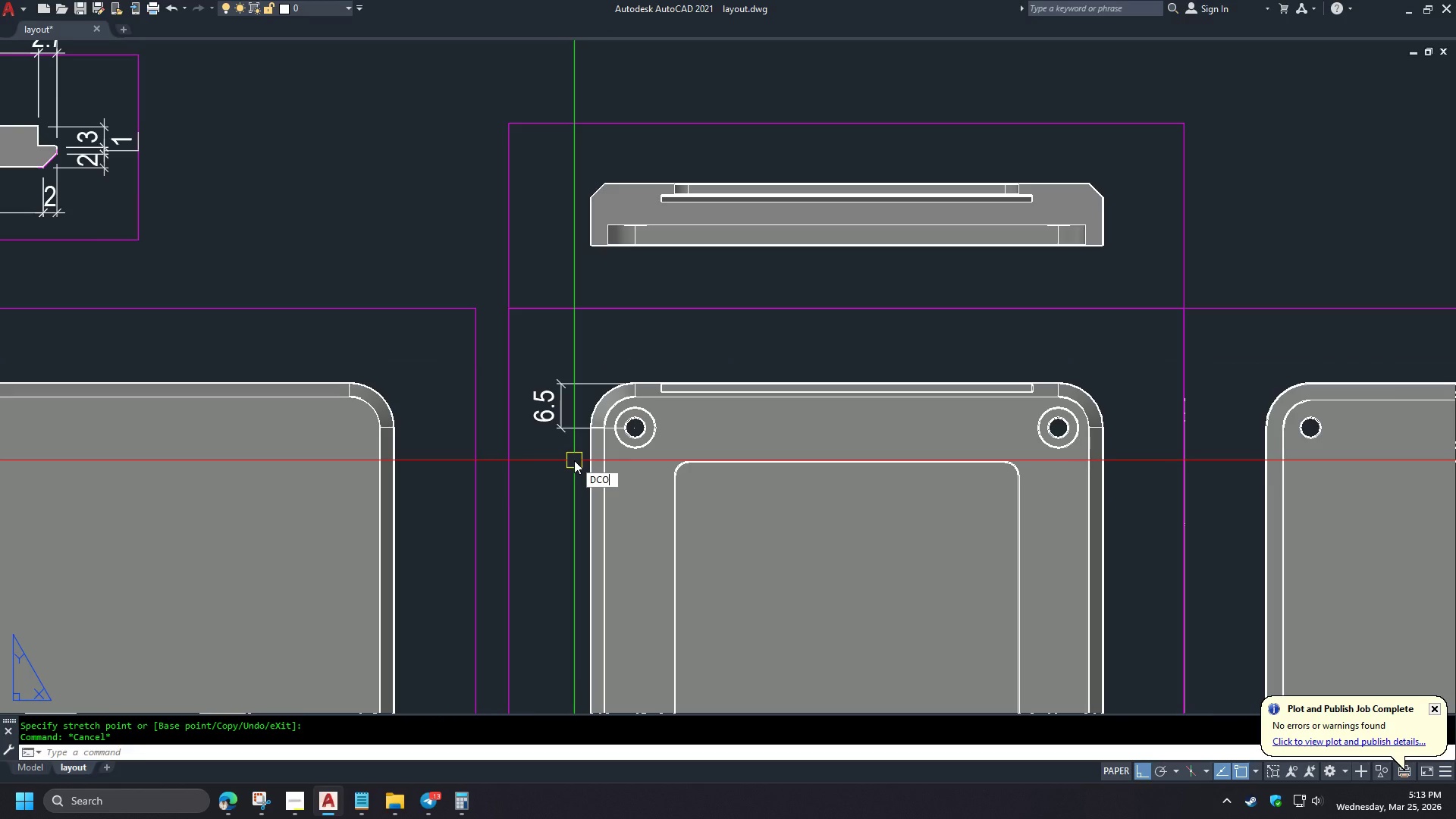 
key(Space)
 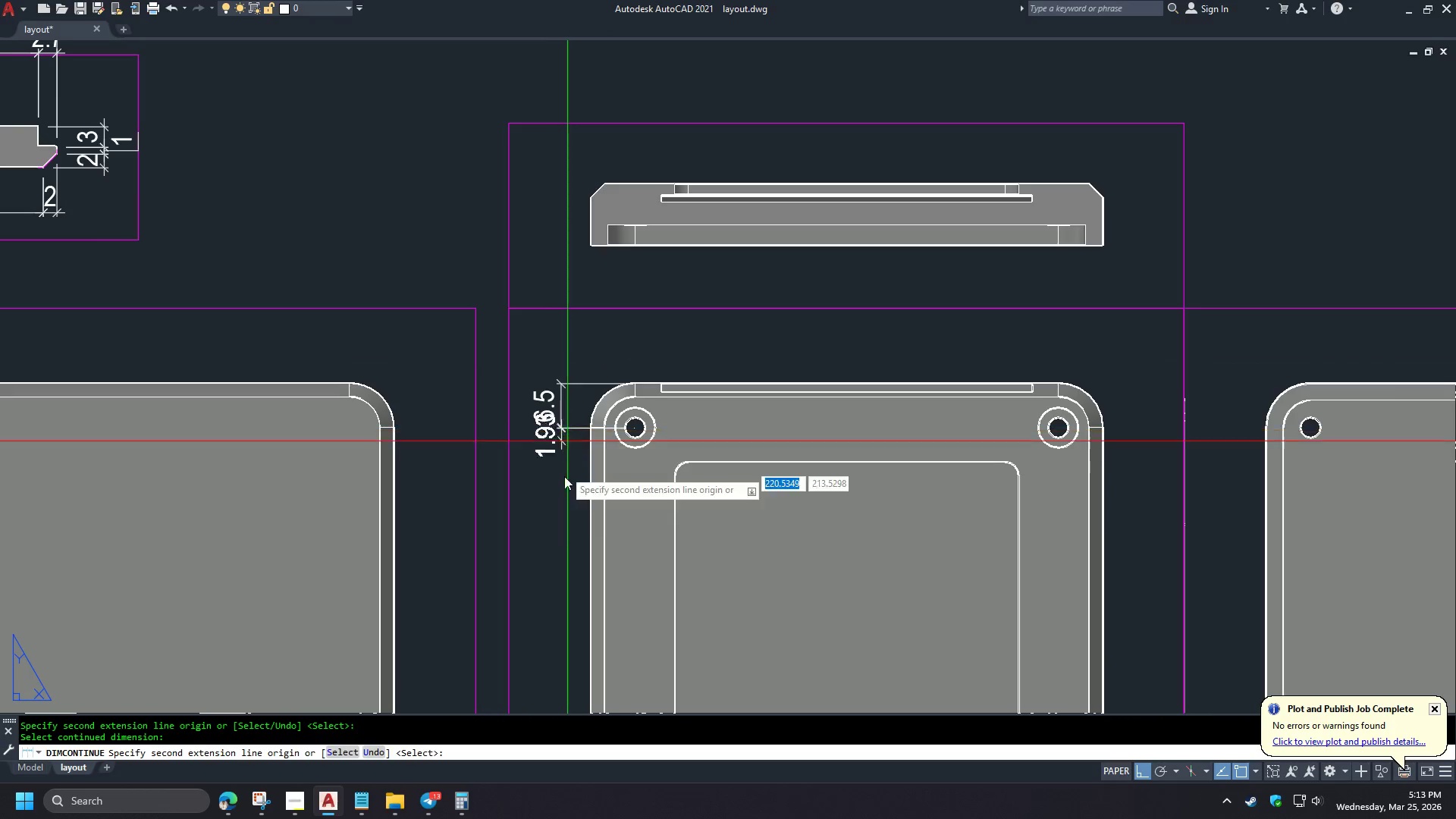 
scroll: coordinate [585, 402], scroll_direction: down, amount: 2.0
 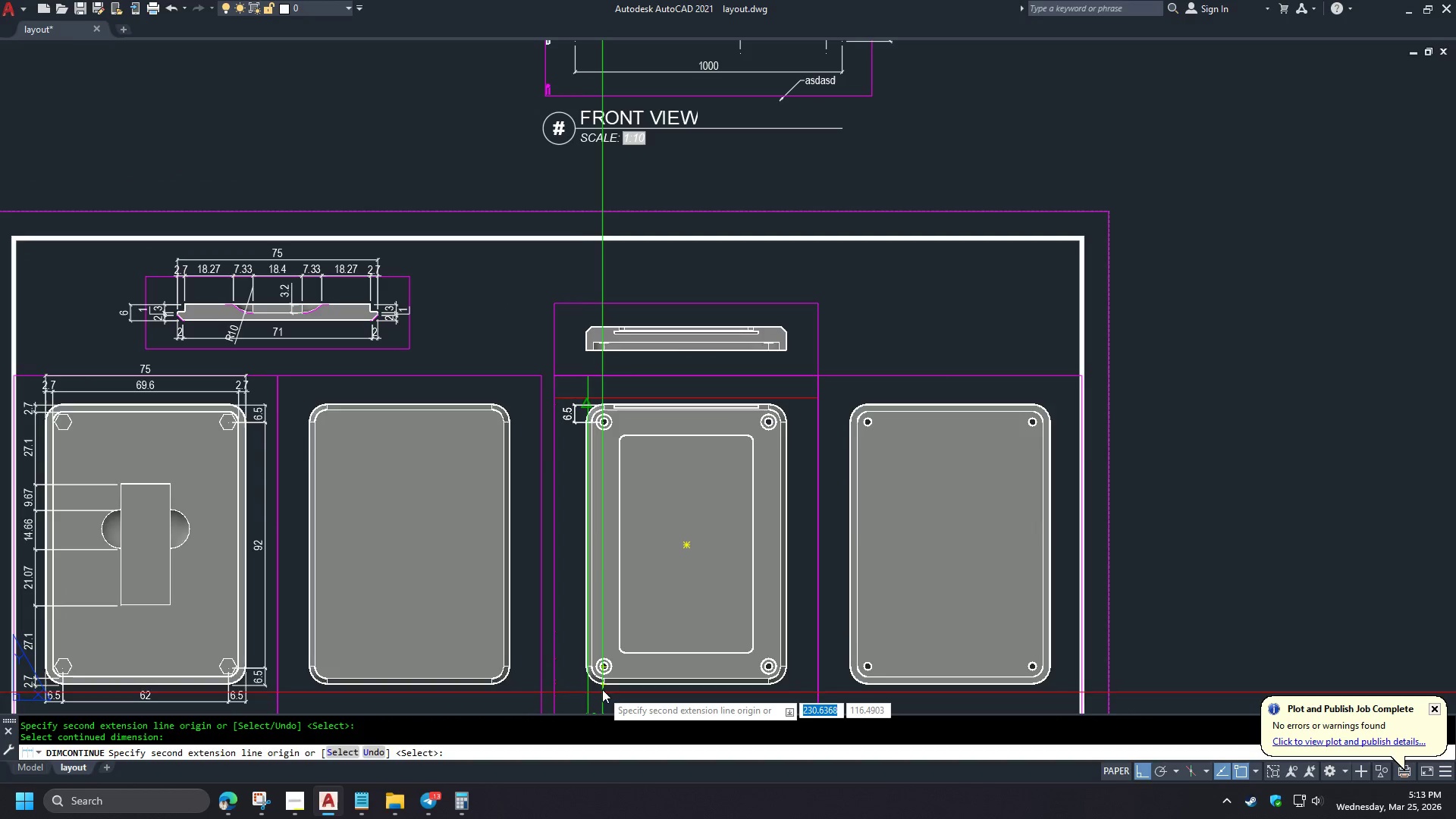 
scroll: coordinate [600, 690], scroll_direction: up, amount: 3.0
 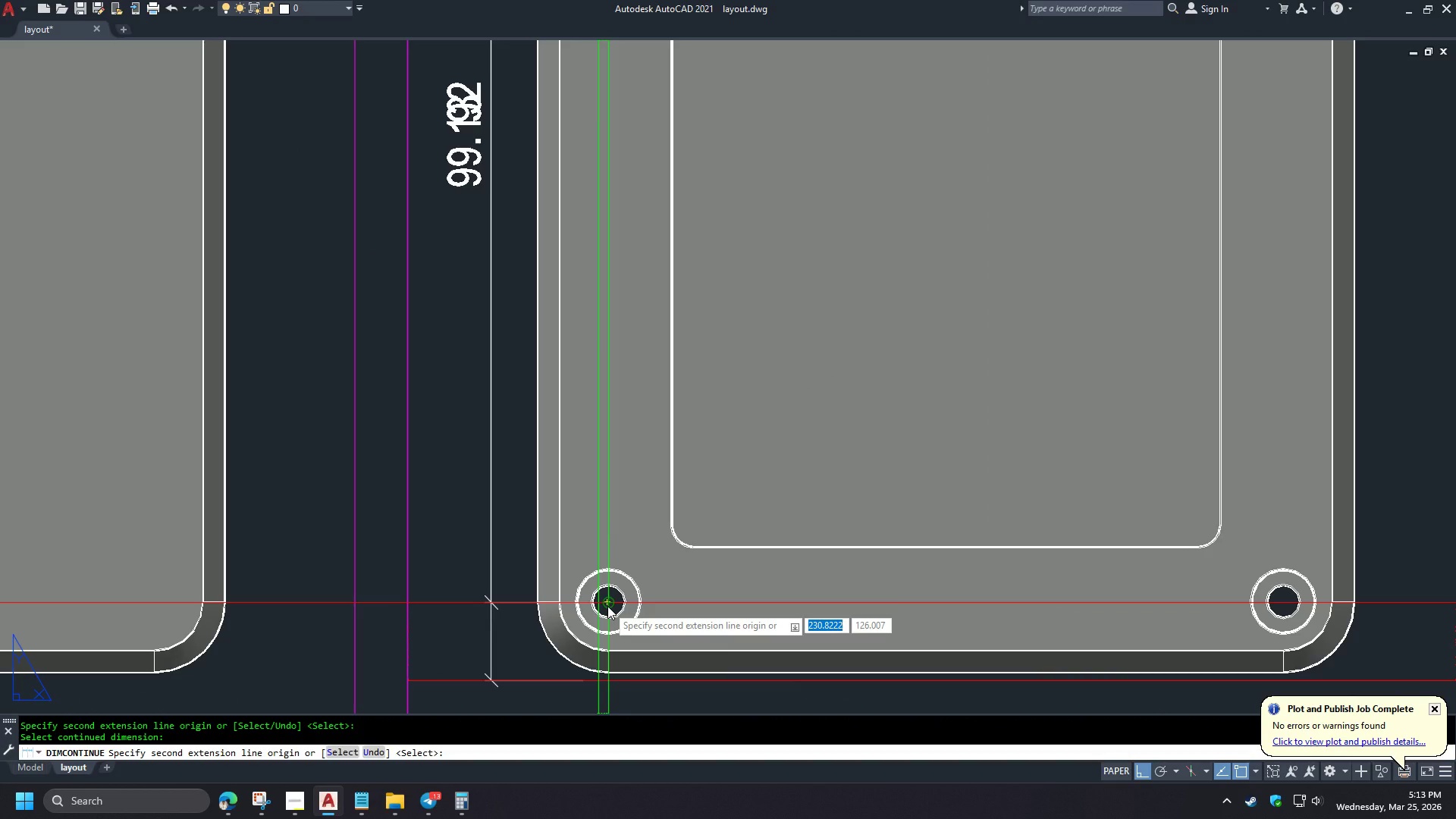 
scroll: coordinate [607, 606], scroll_direction: down, amount: 2.0
 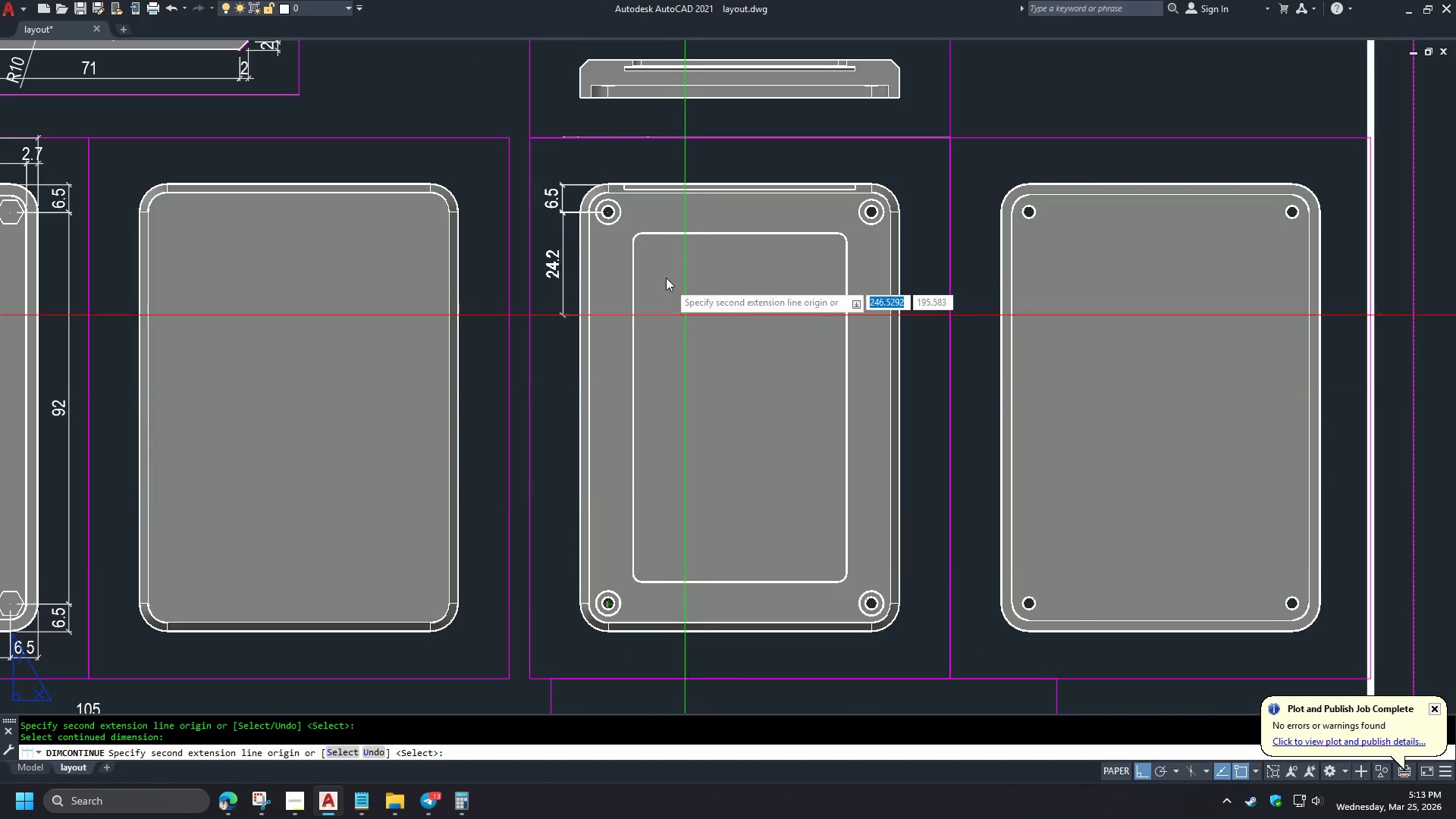 
key(E)
 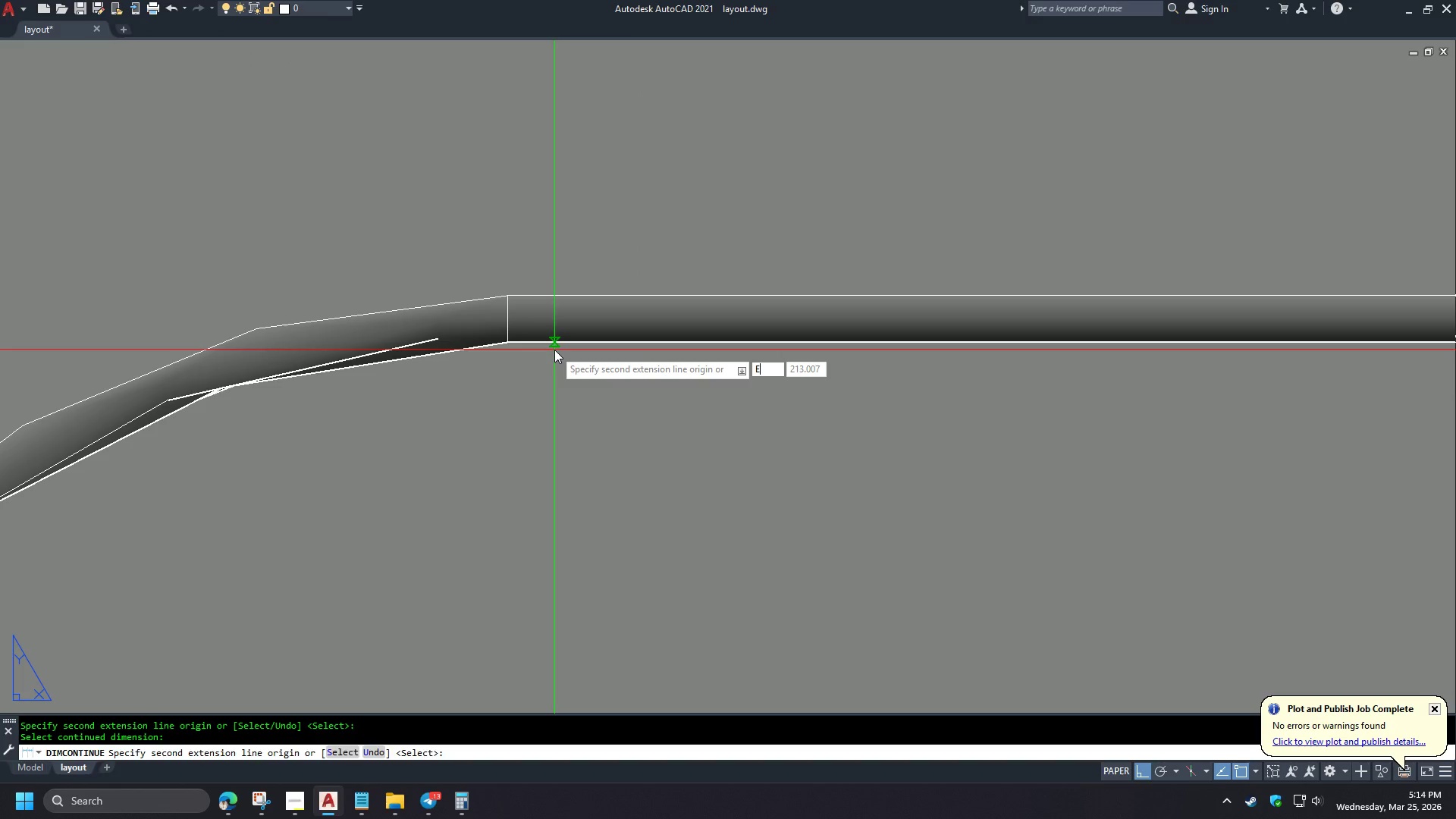 
scroll: coordinate [643, 242], scroll_direction: up, amount: 4.0
 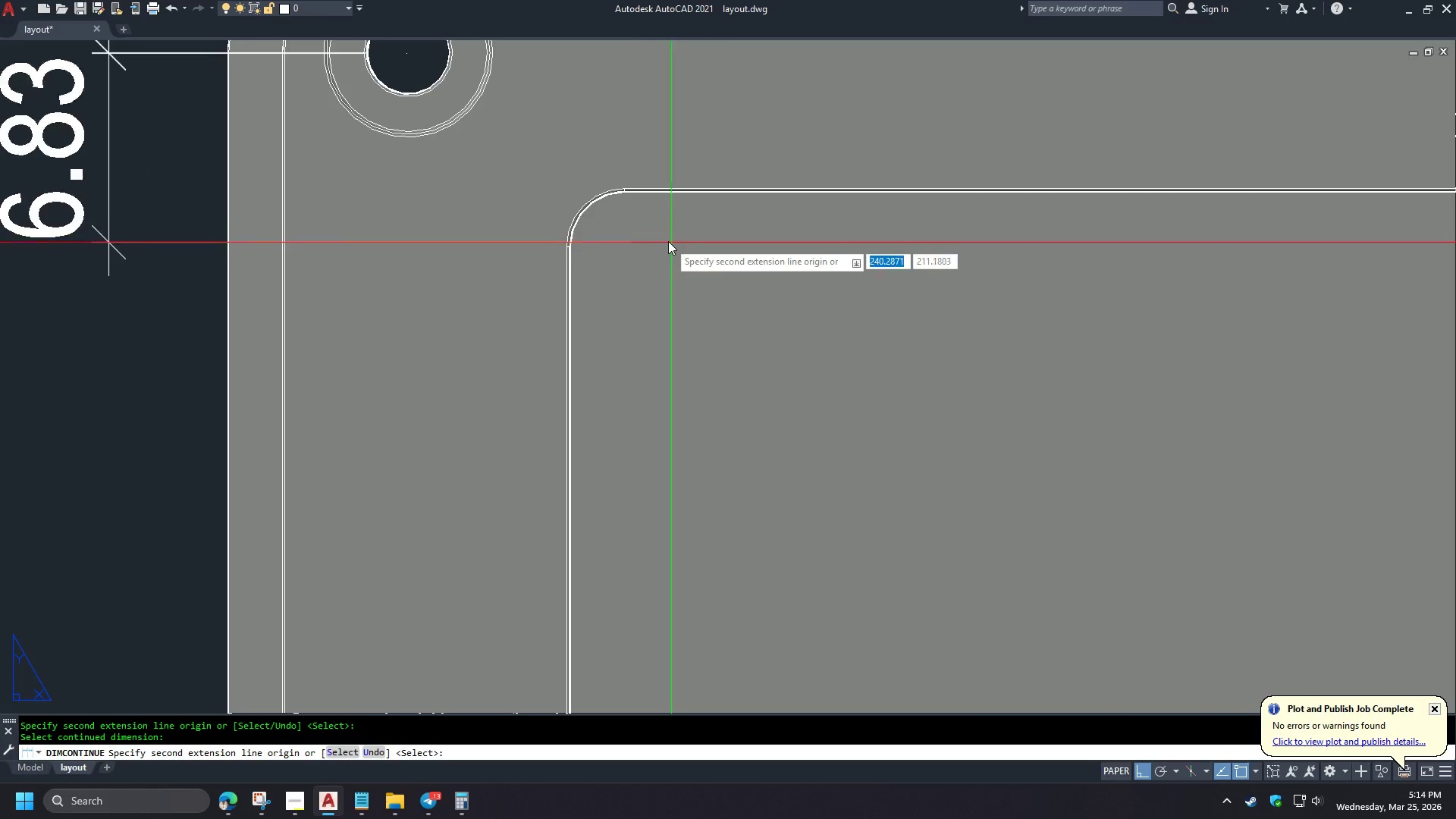 
type(ND )
 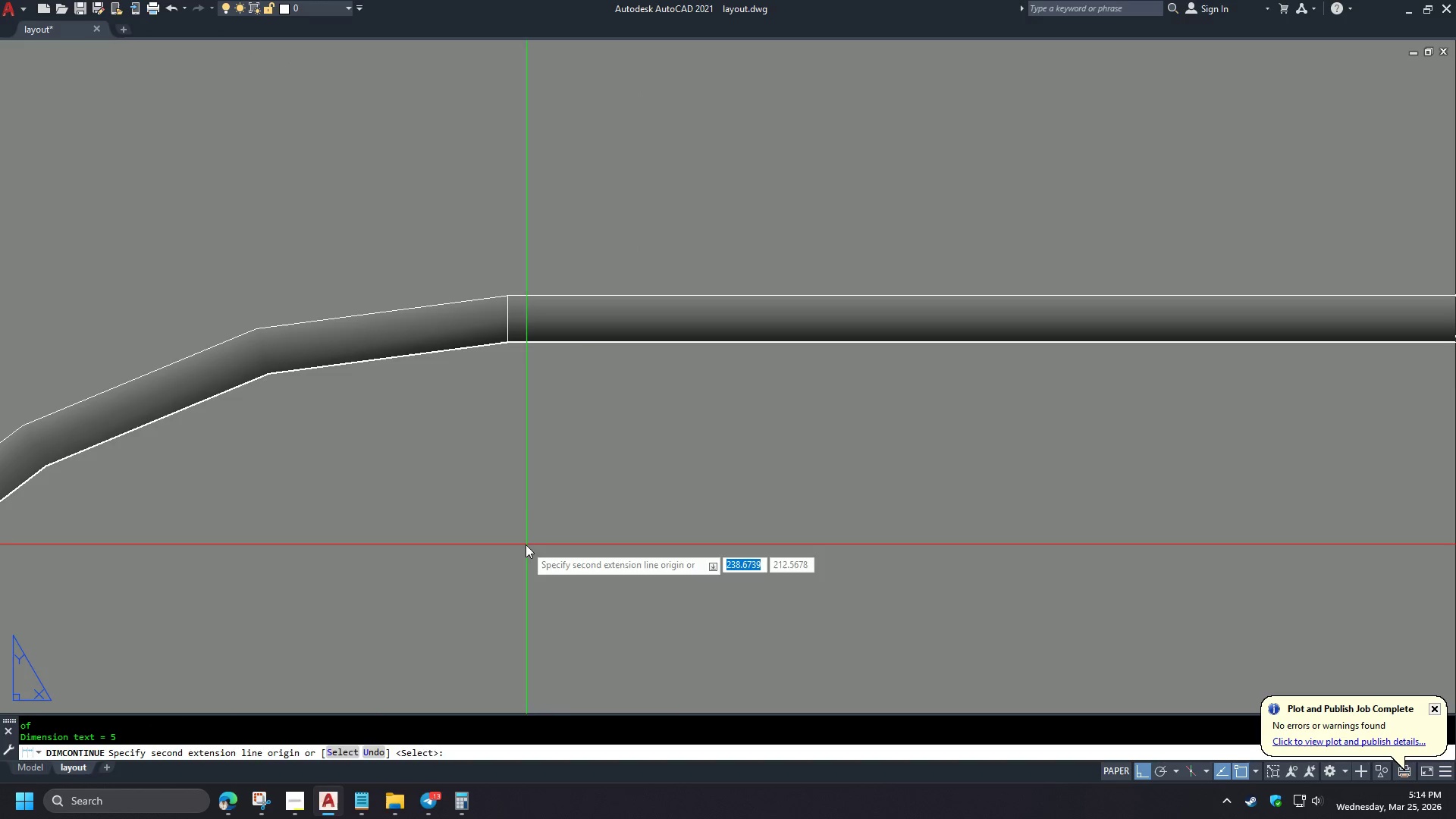 
scroll: coordinate [608, 190], scroll_direction: up, amount: 6.0
 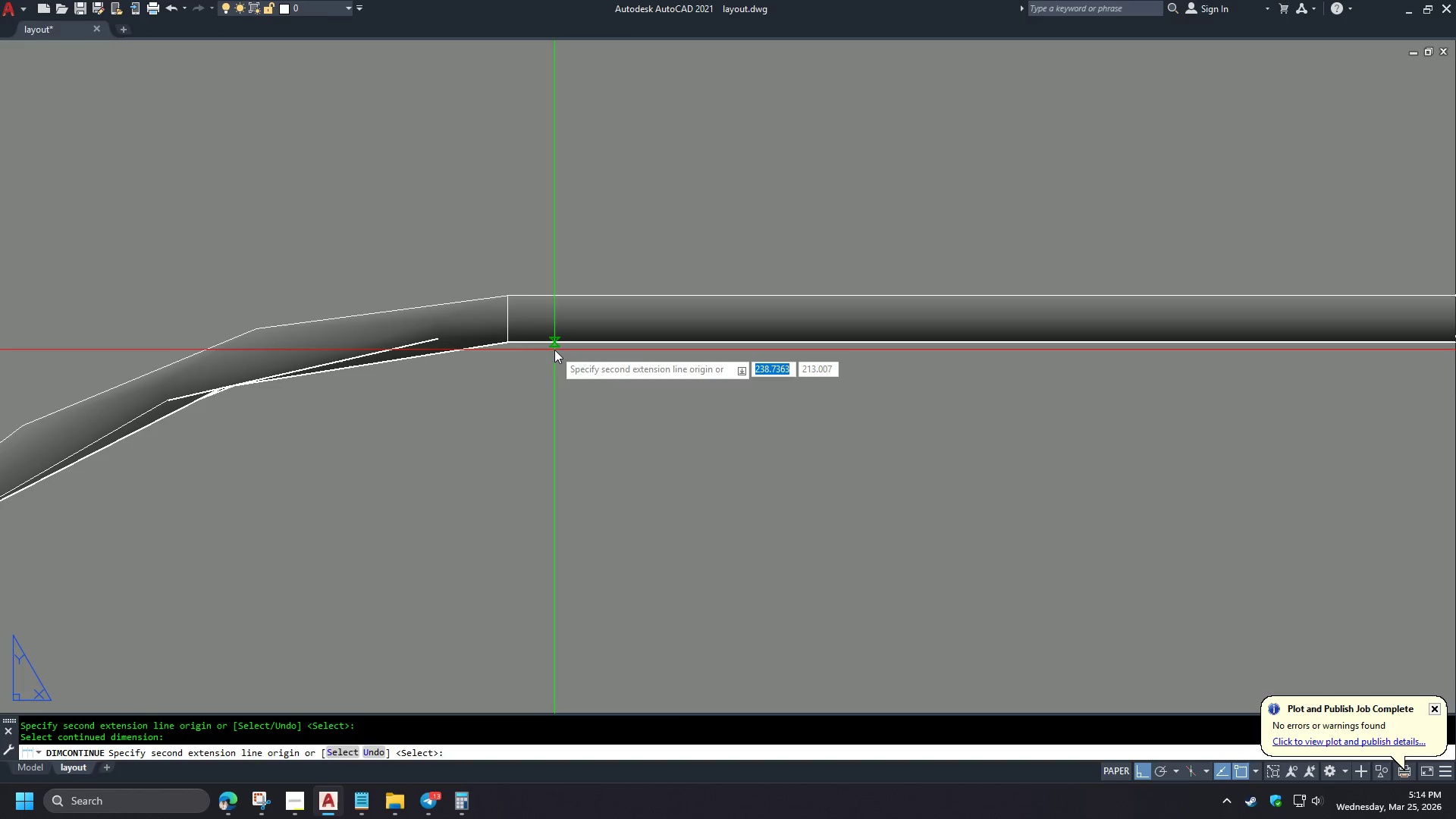 
scroll: coordinate [599, 208], scroll_direction: down, amount: 10.0
 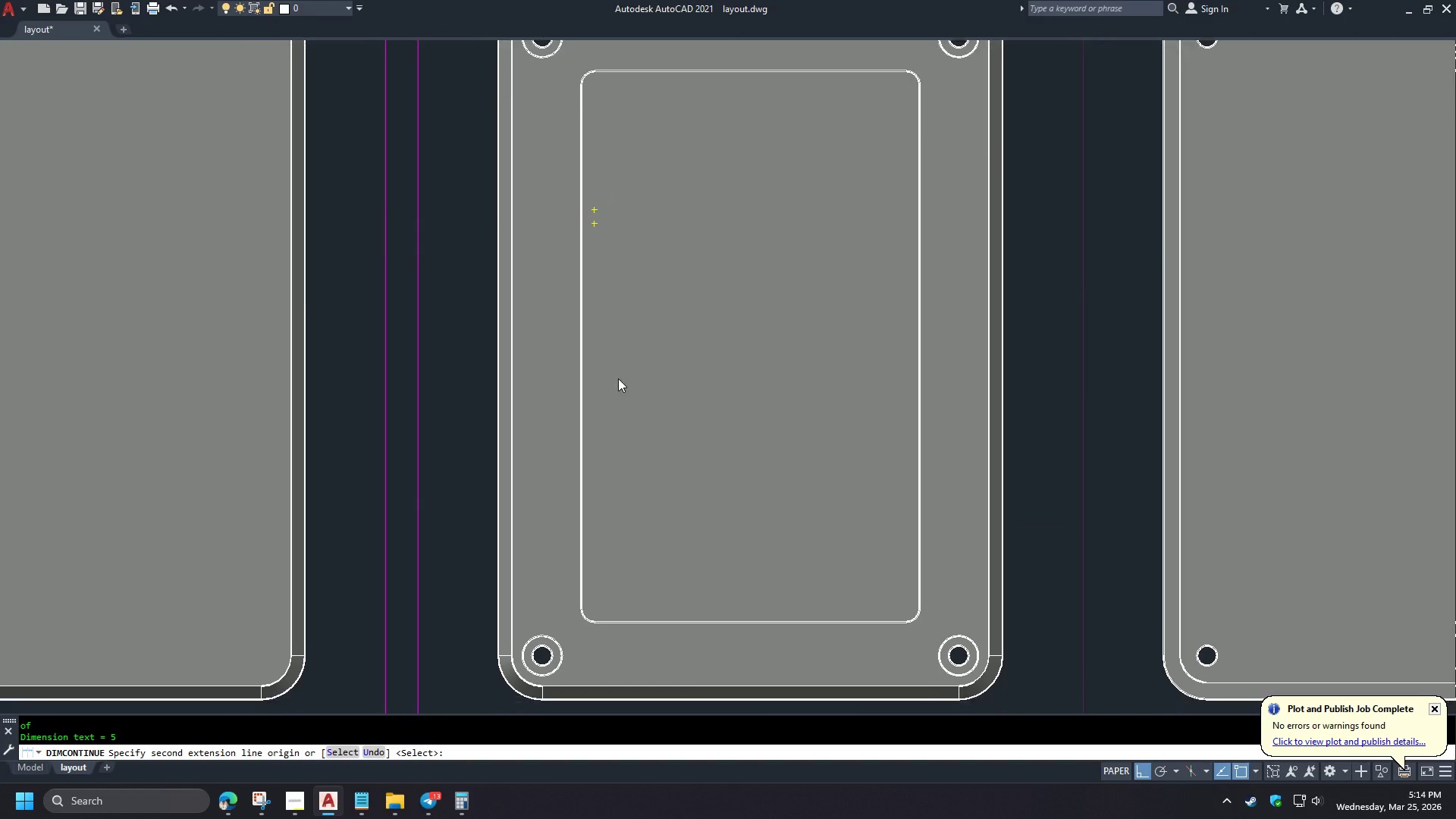 
type(END )
 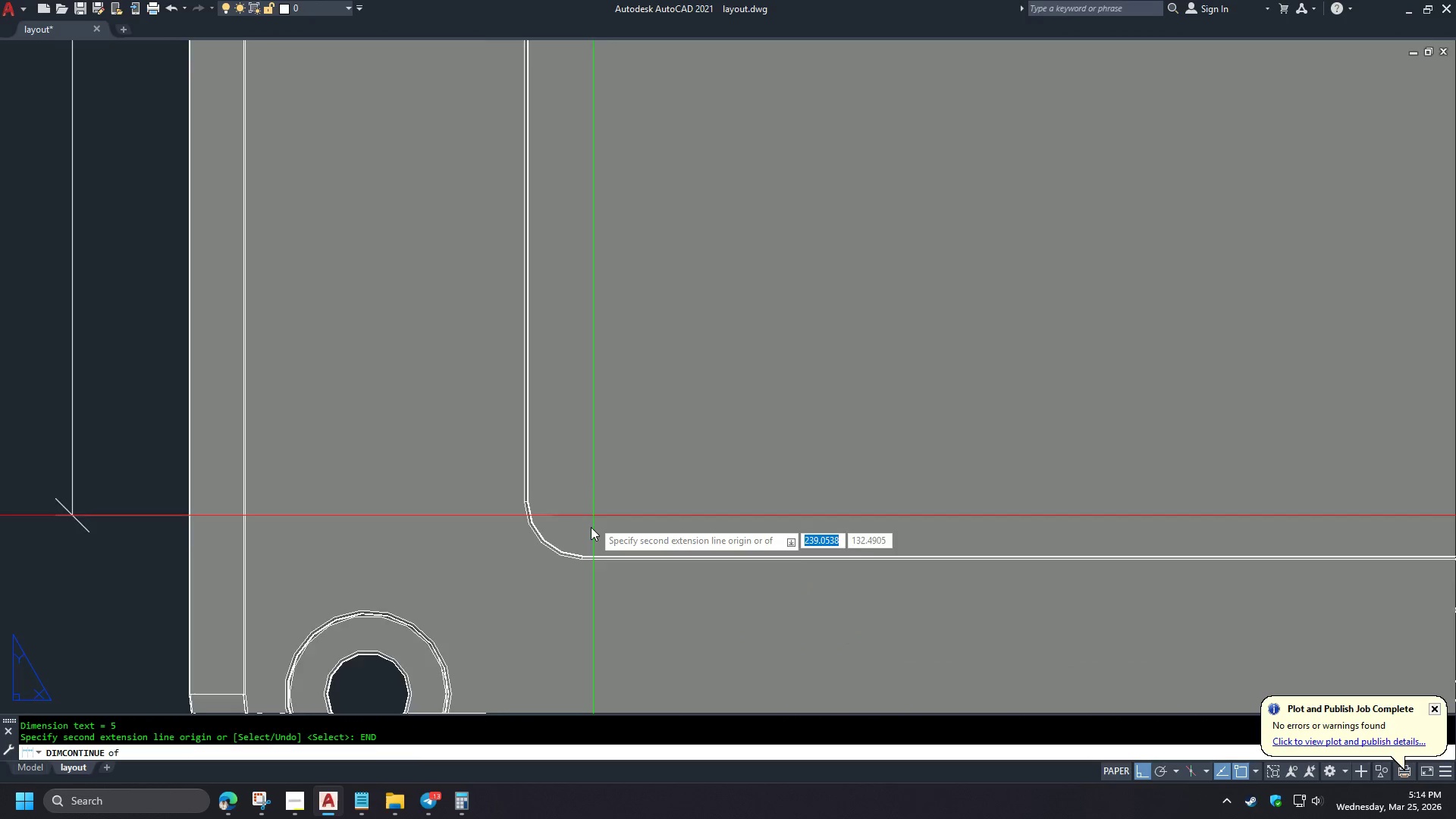 
left_click([598, 589])
 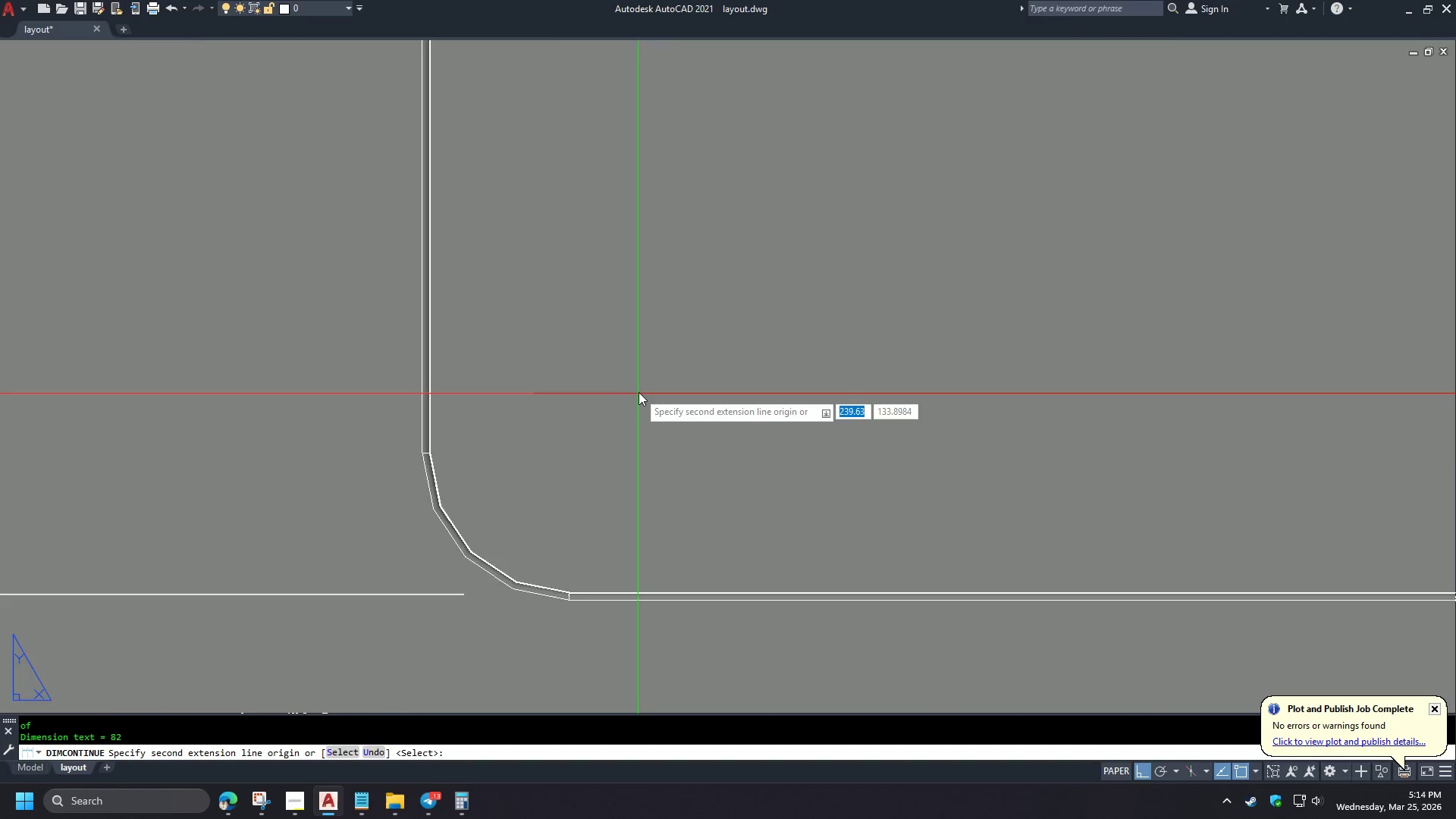 
scroll: coordinate [588, 536], scroll_direction: up, amount: 5.0
 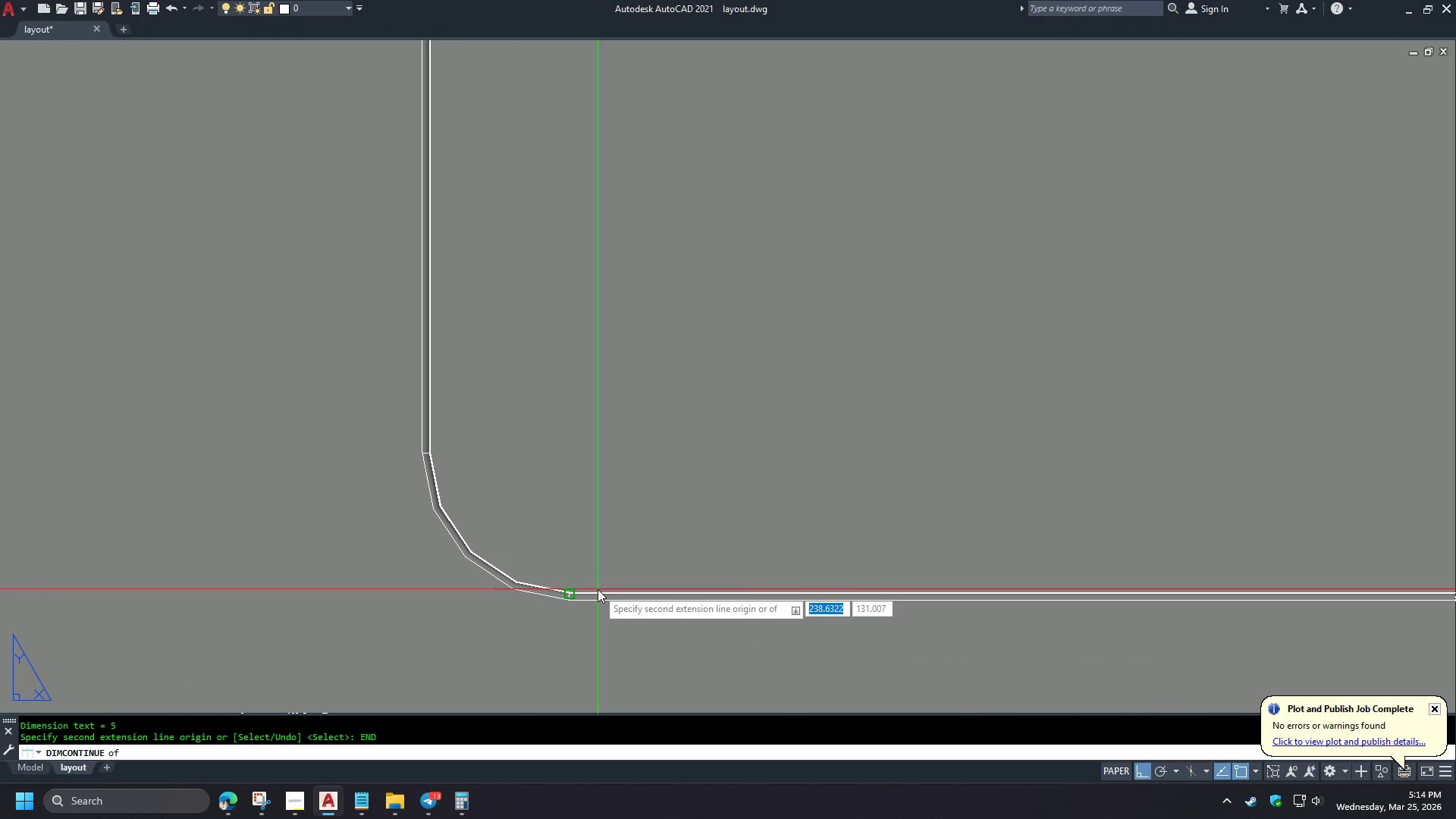 
scroll: coordinate [639, 393], scroll_direction: down, amount: 3.0
 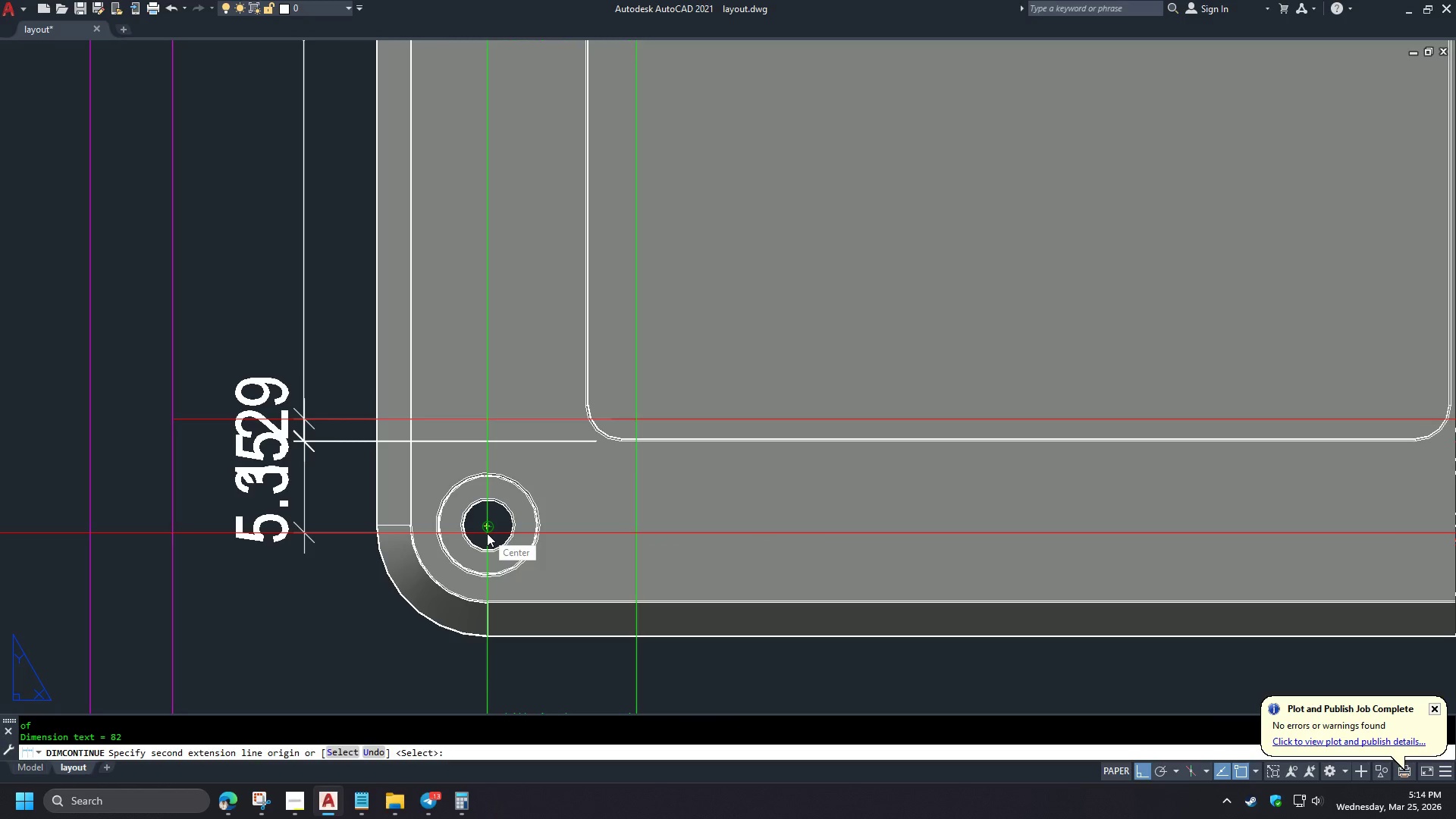 
left_click([516, 489])
 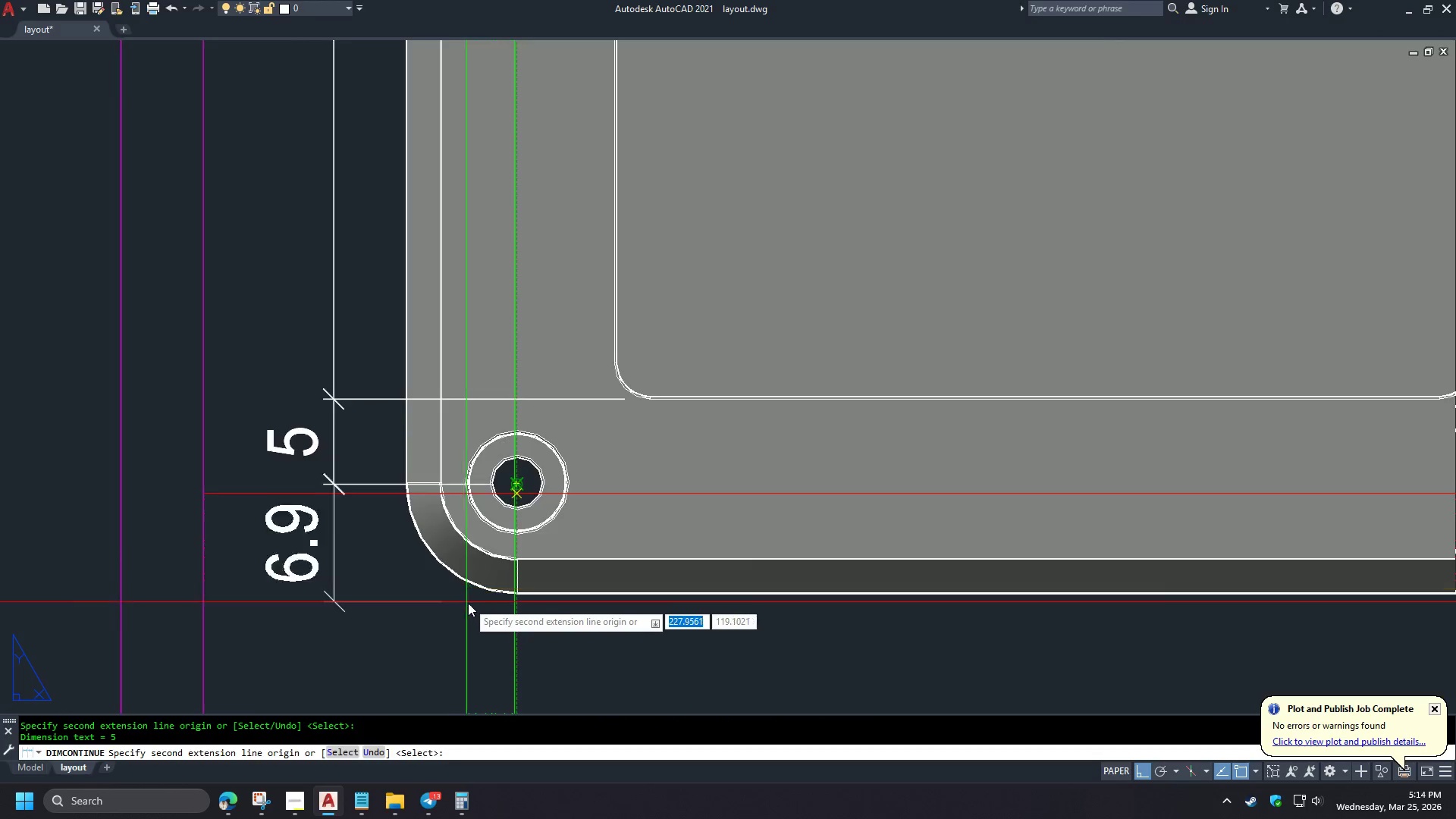 
scroll: coordinate [532, 648], scroll_direction: down, amount: 4.0
 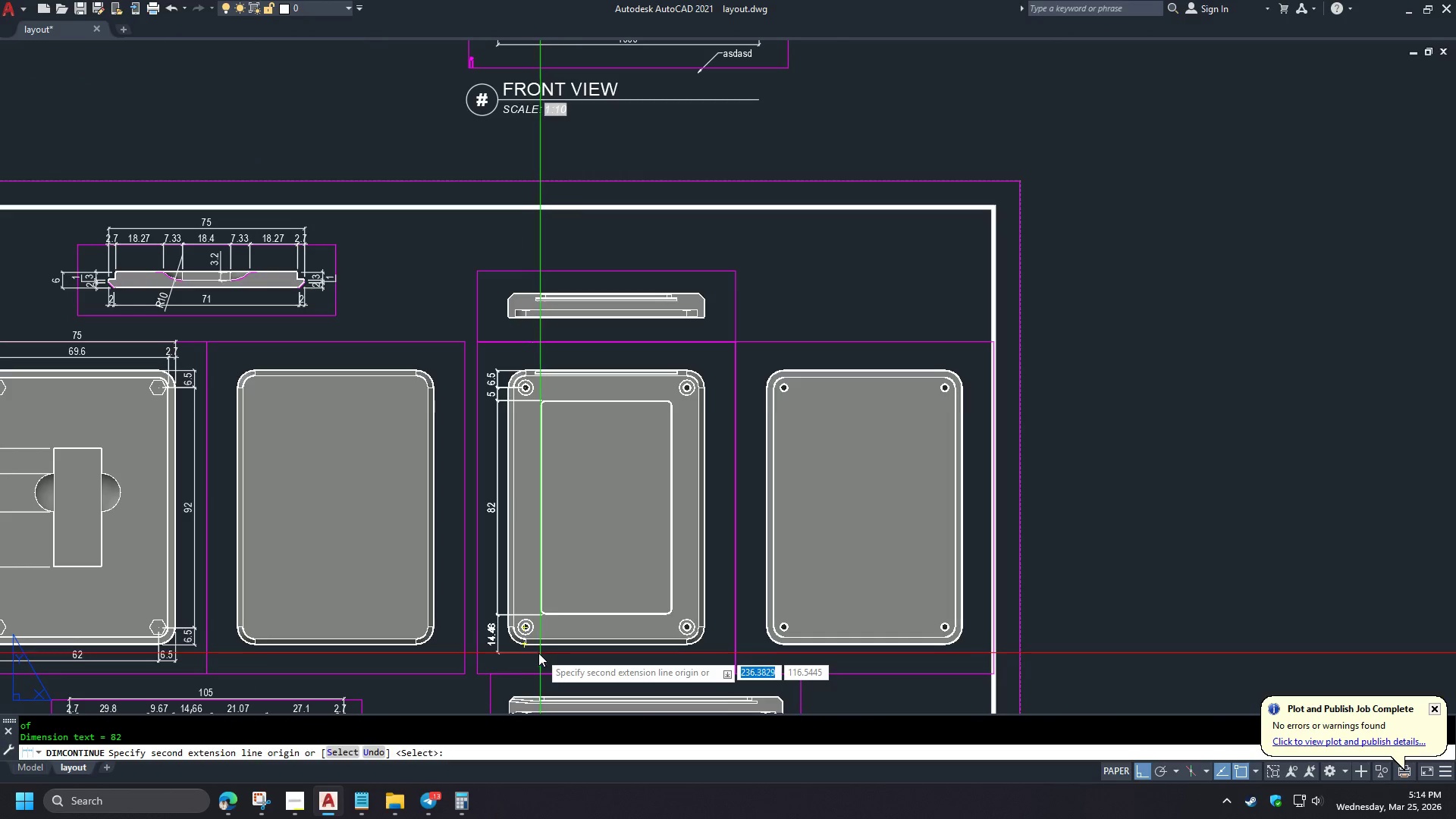 
key(E)
 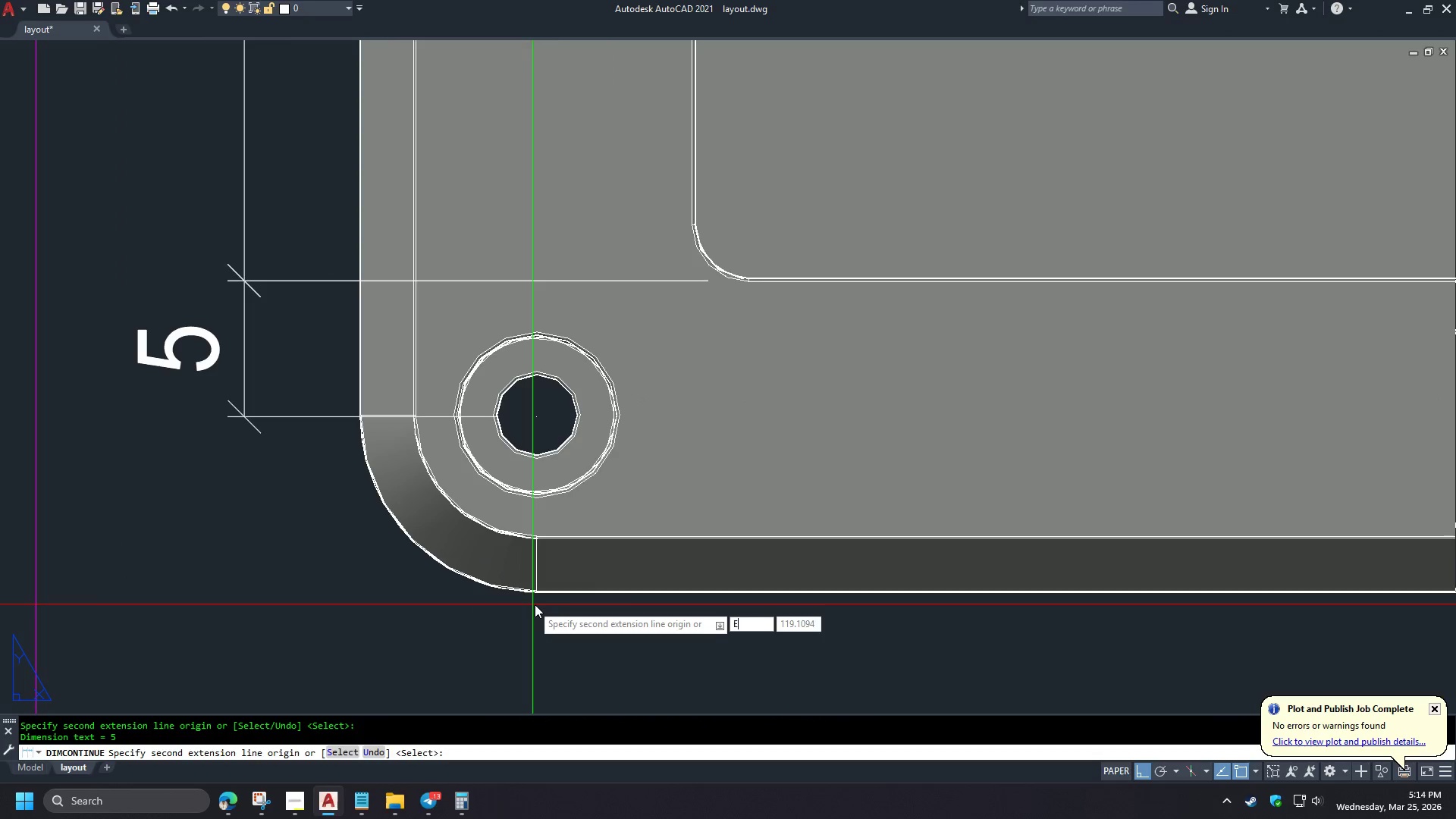 
scroll: coordinate [522, 656], scroll_direction: up, amount: 4.0
 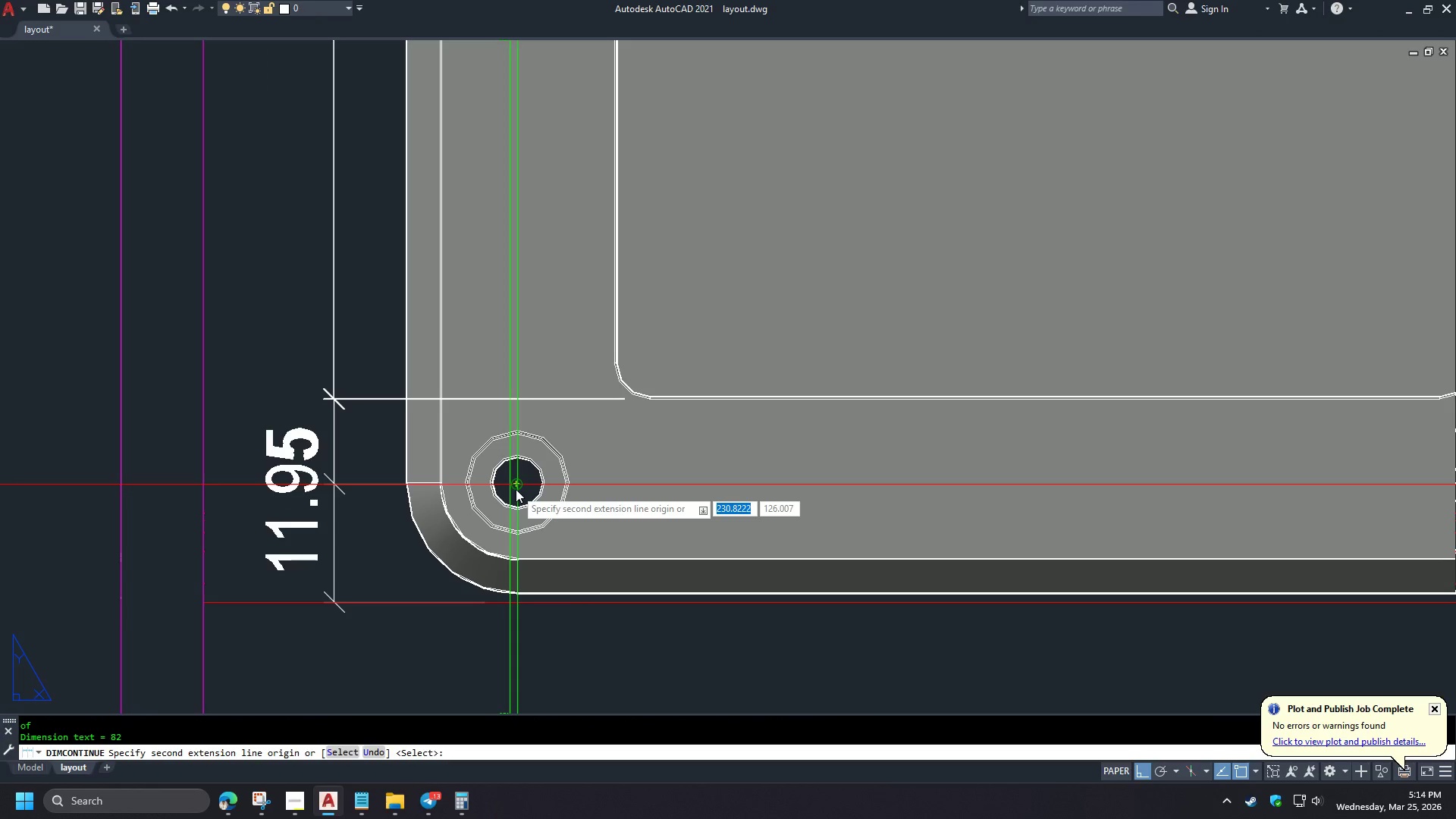 
type(ND )
 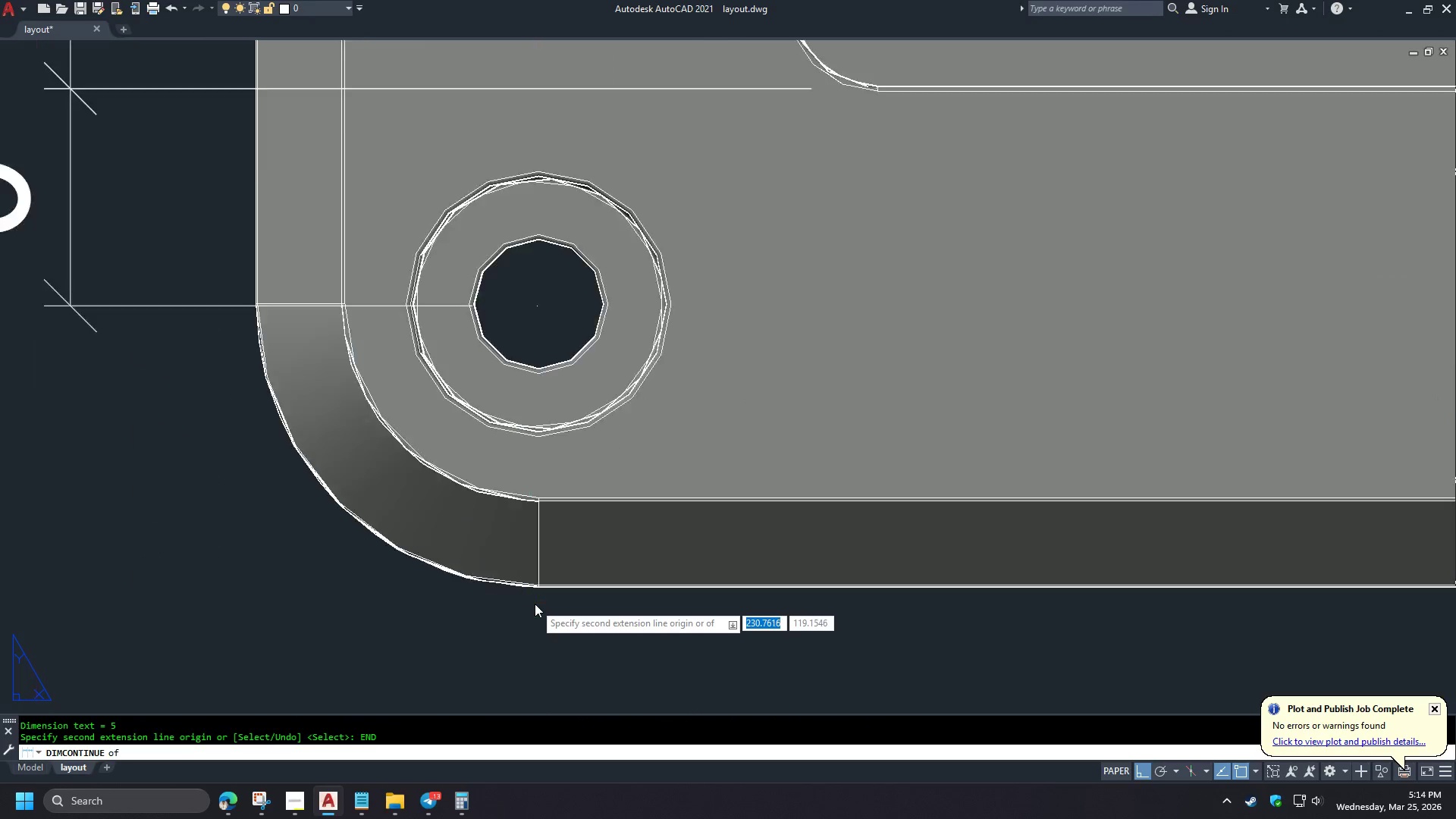 
left_click([538, 537])
 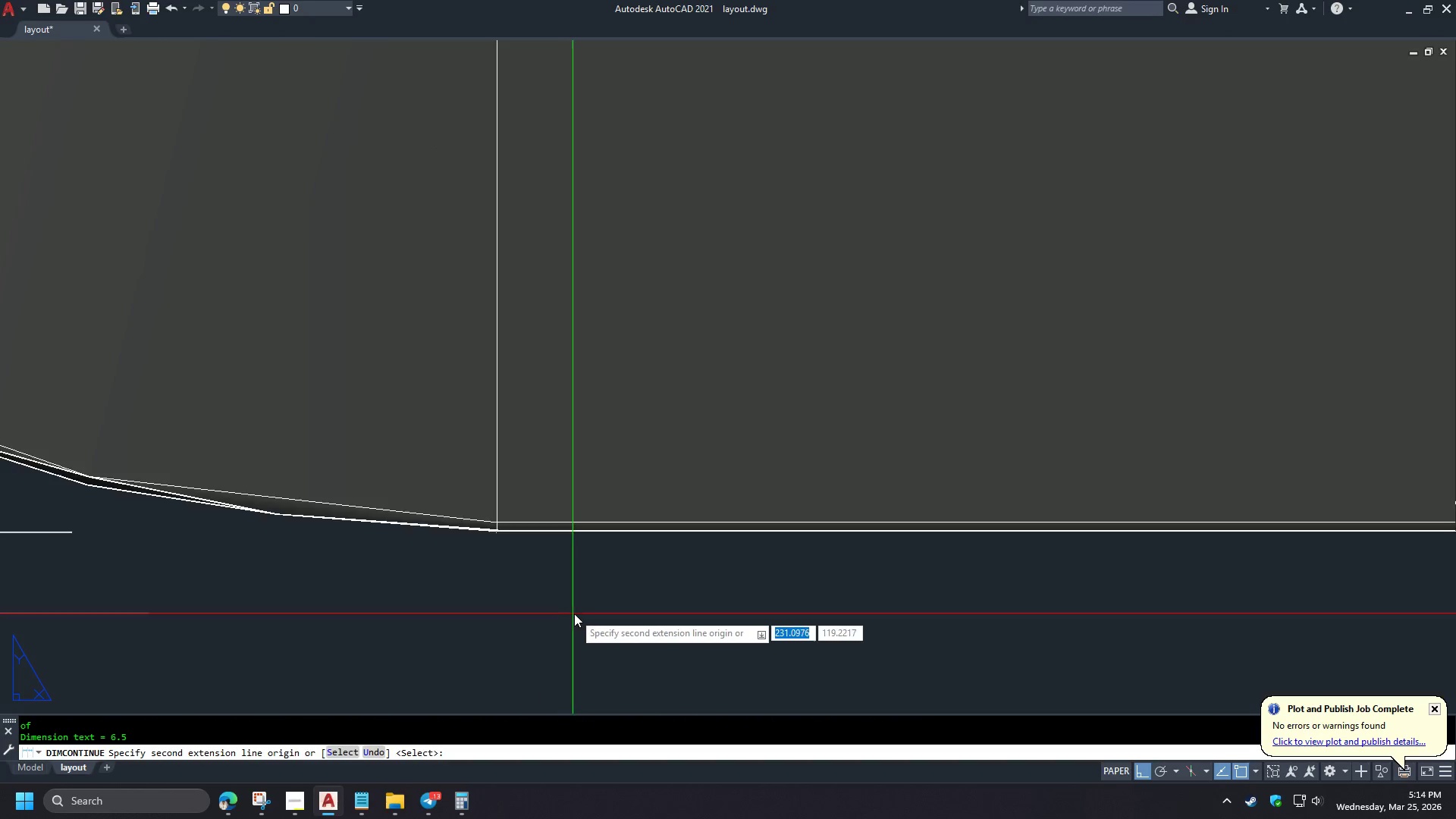 
scroll: coordinate [475, 602], scroll_direction: up, amount: 1.0
 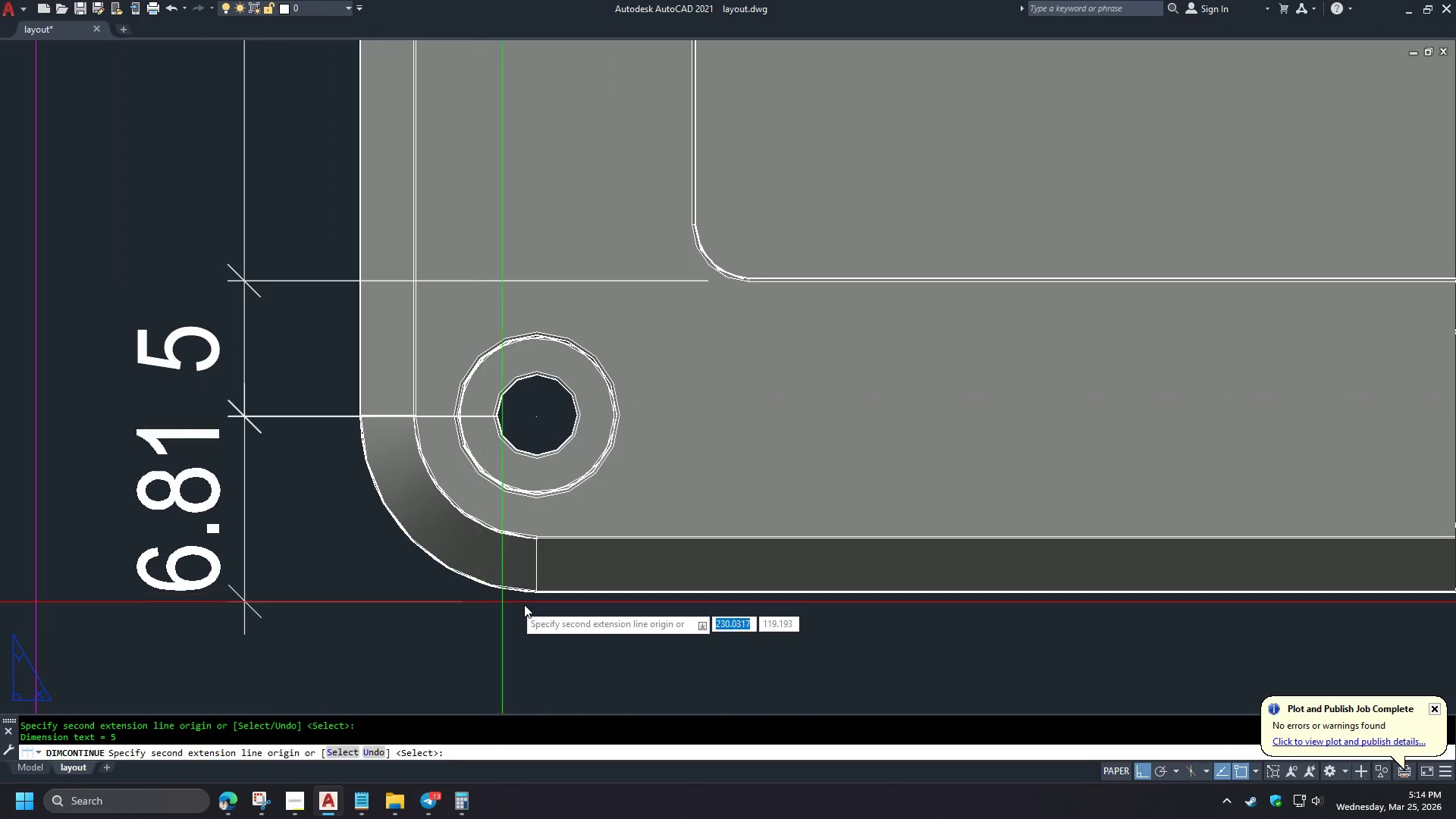 
key(Space)
 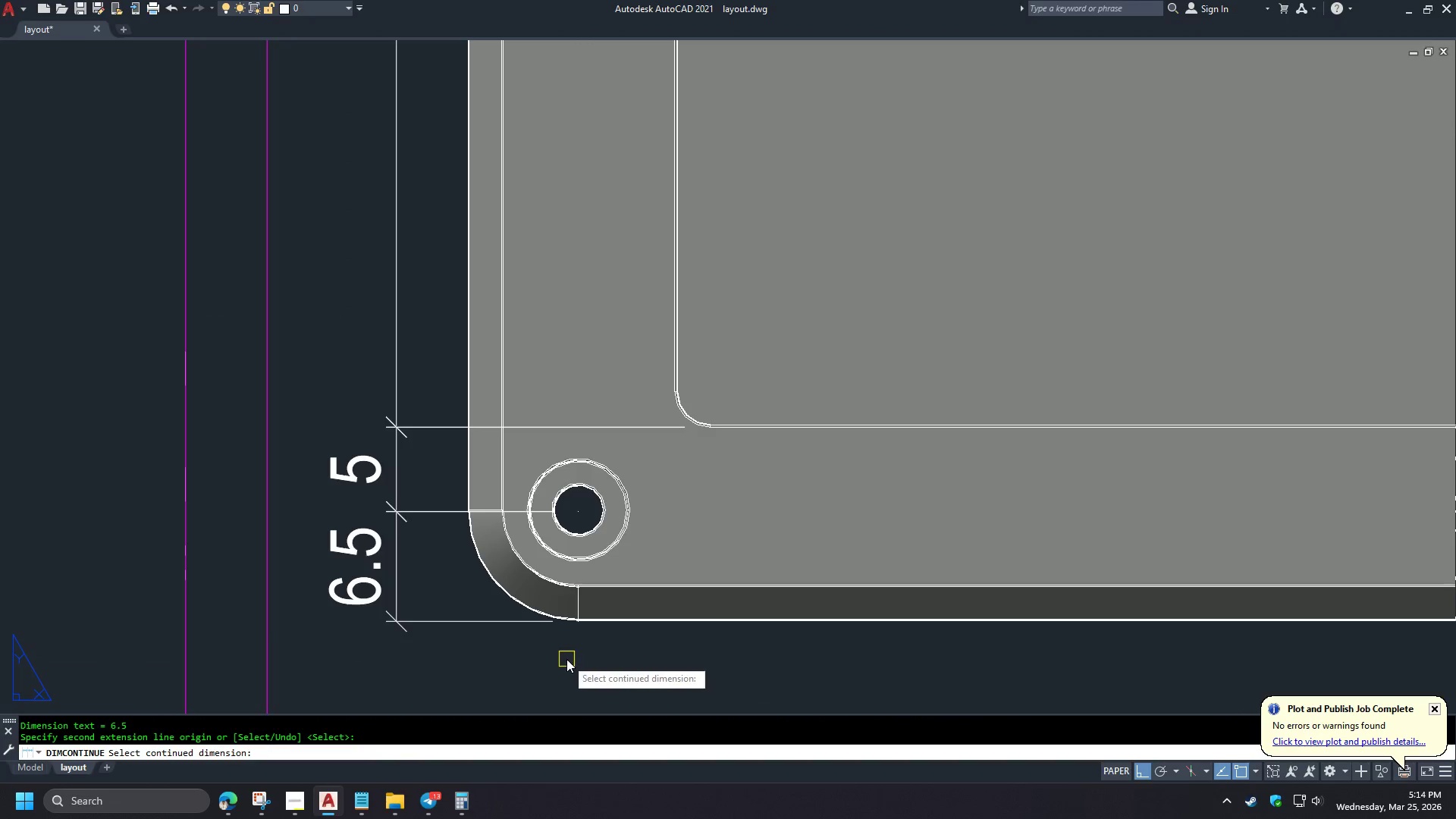 
scroll: coordinate [535, 604], scroll_direction: up, amount: 2.0
 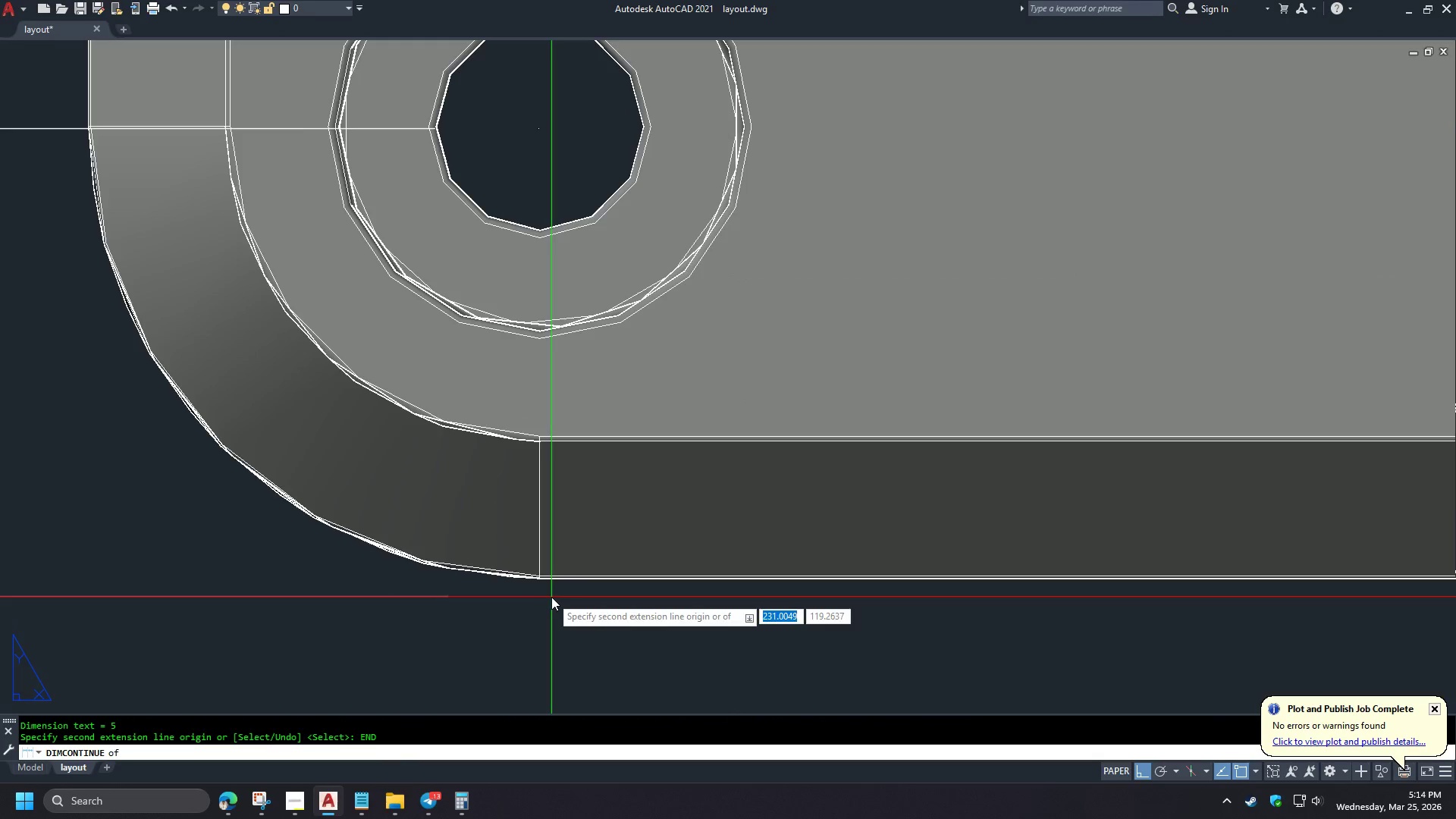 
key(R)
 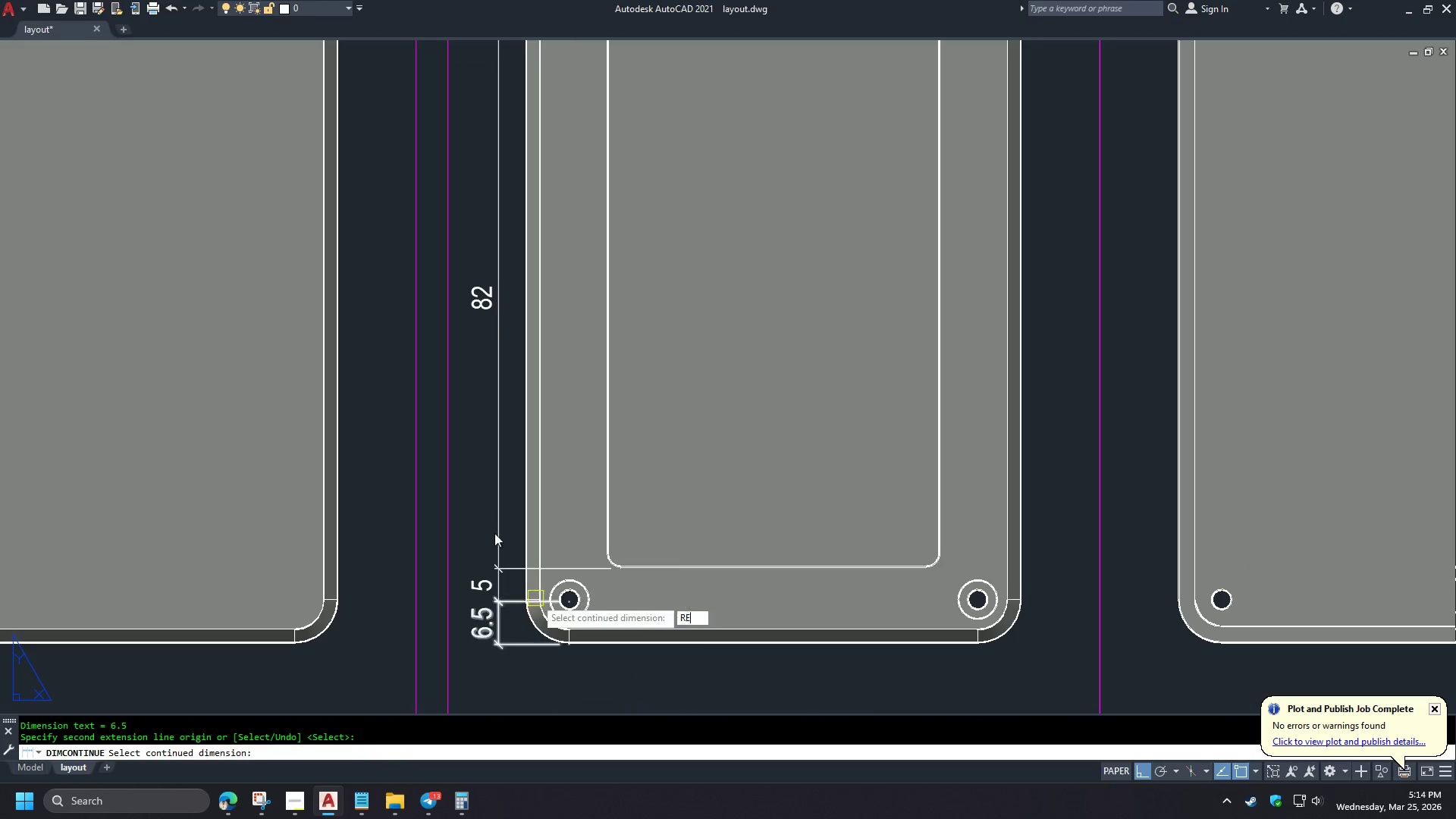 
scroll: coordinate [549, 595], scroll_direction: up, amount: 3.0
 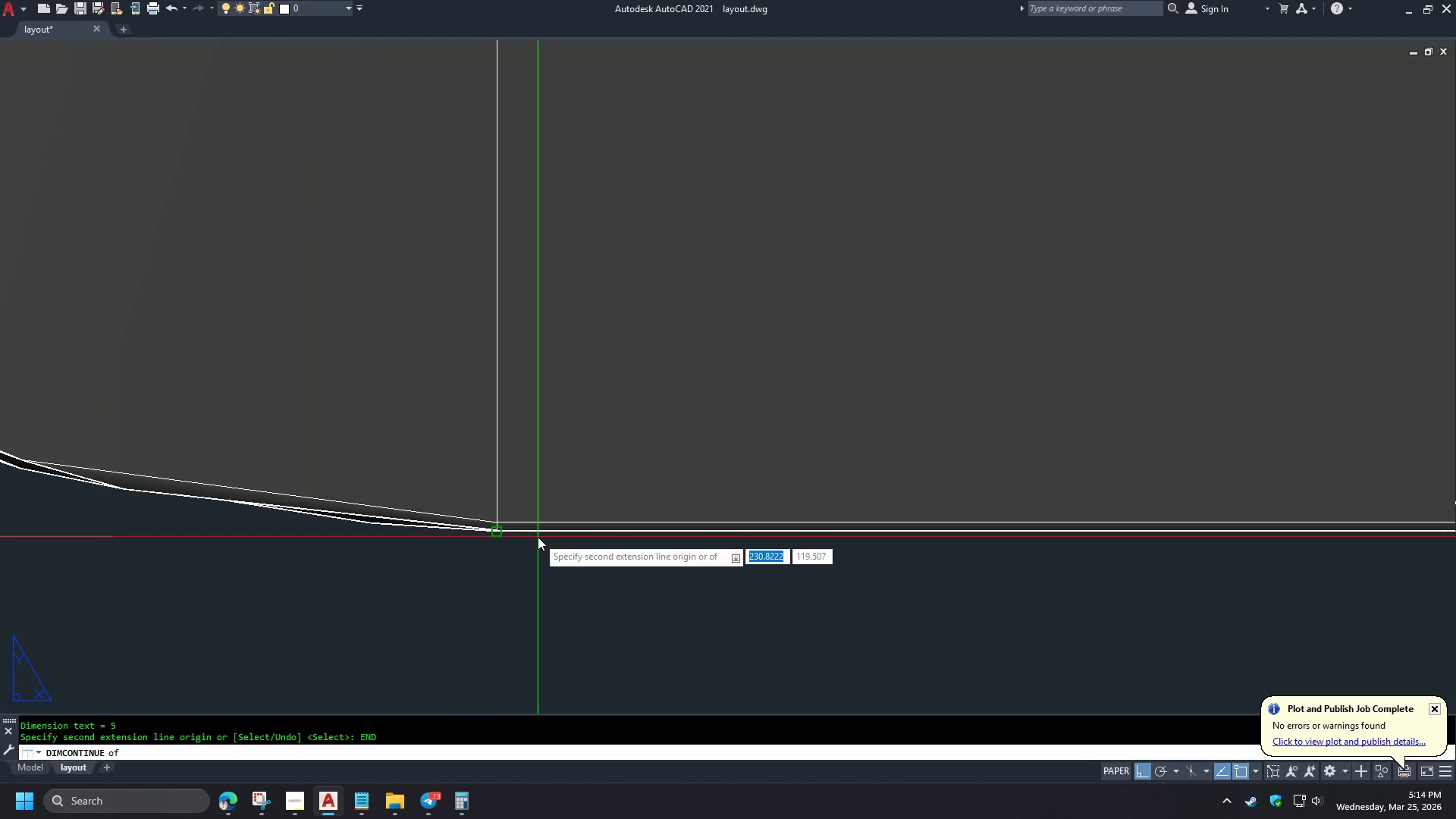 
key(E)
 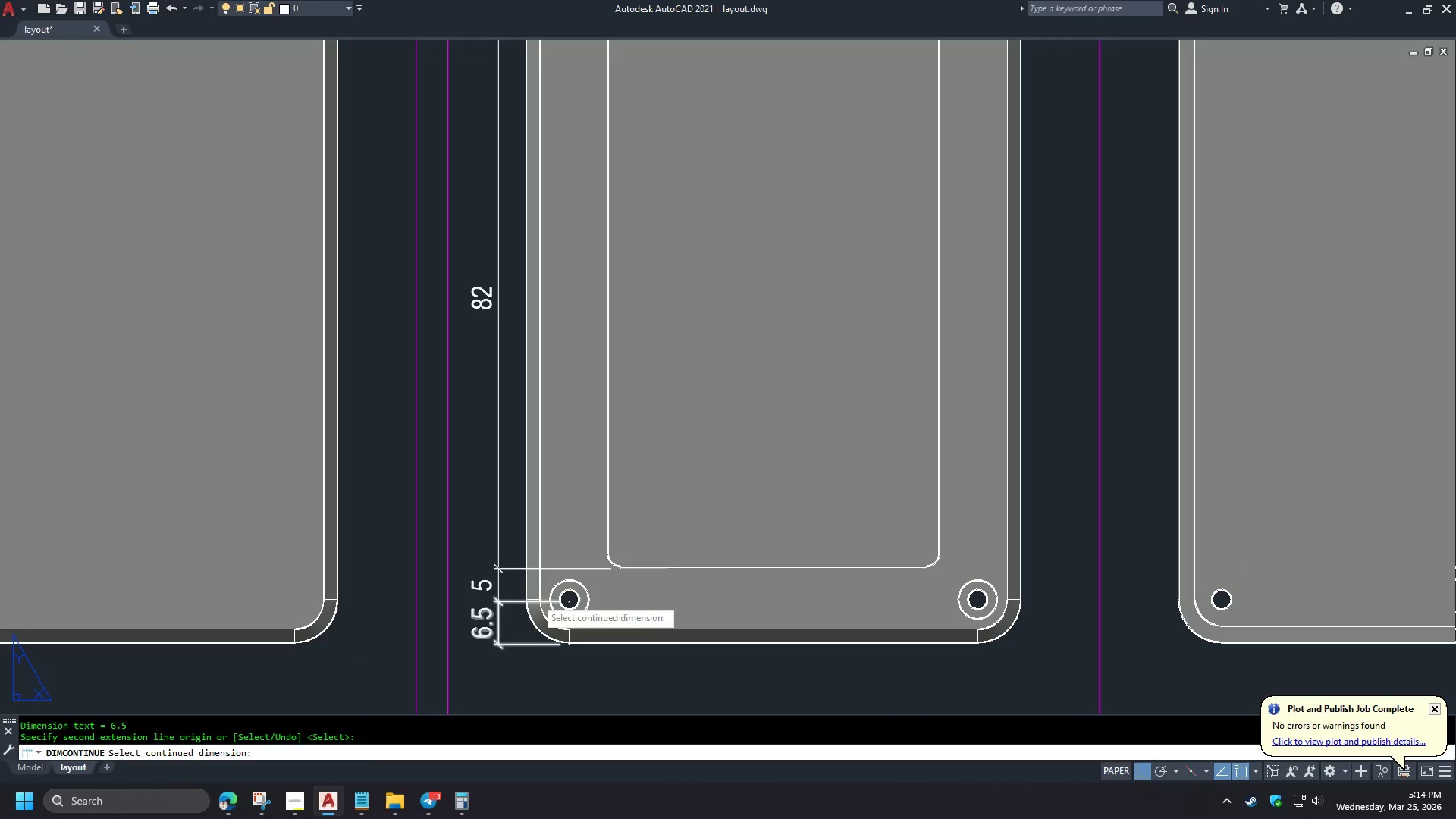 
key(Space)
 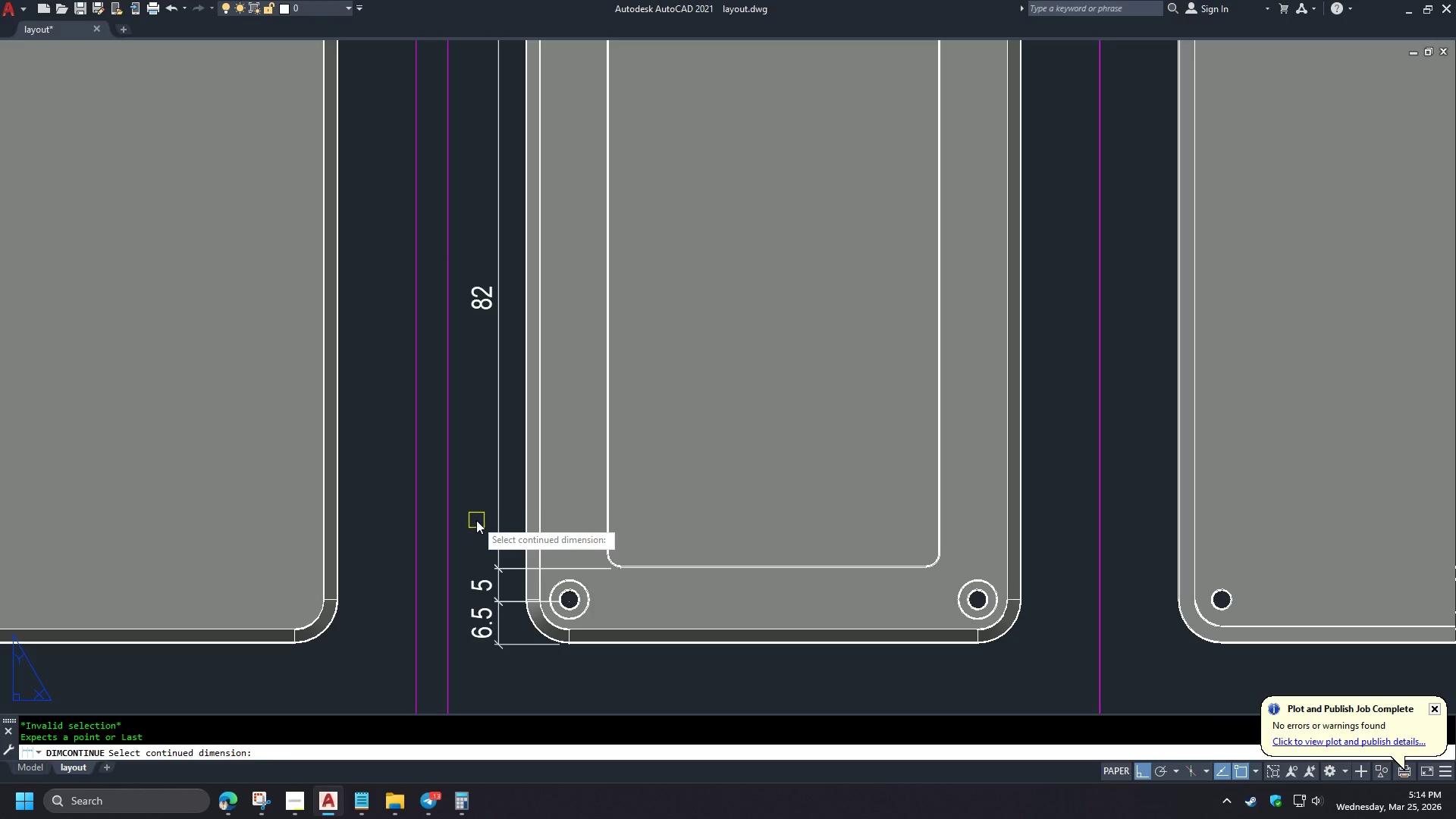 
key(Space)
 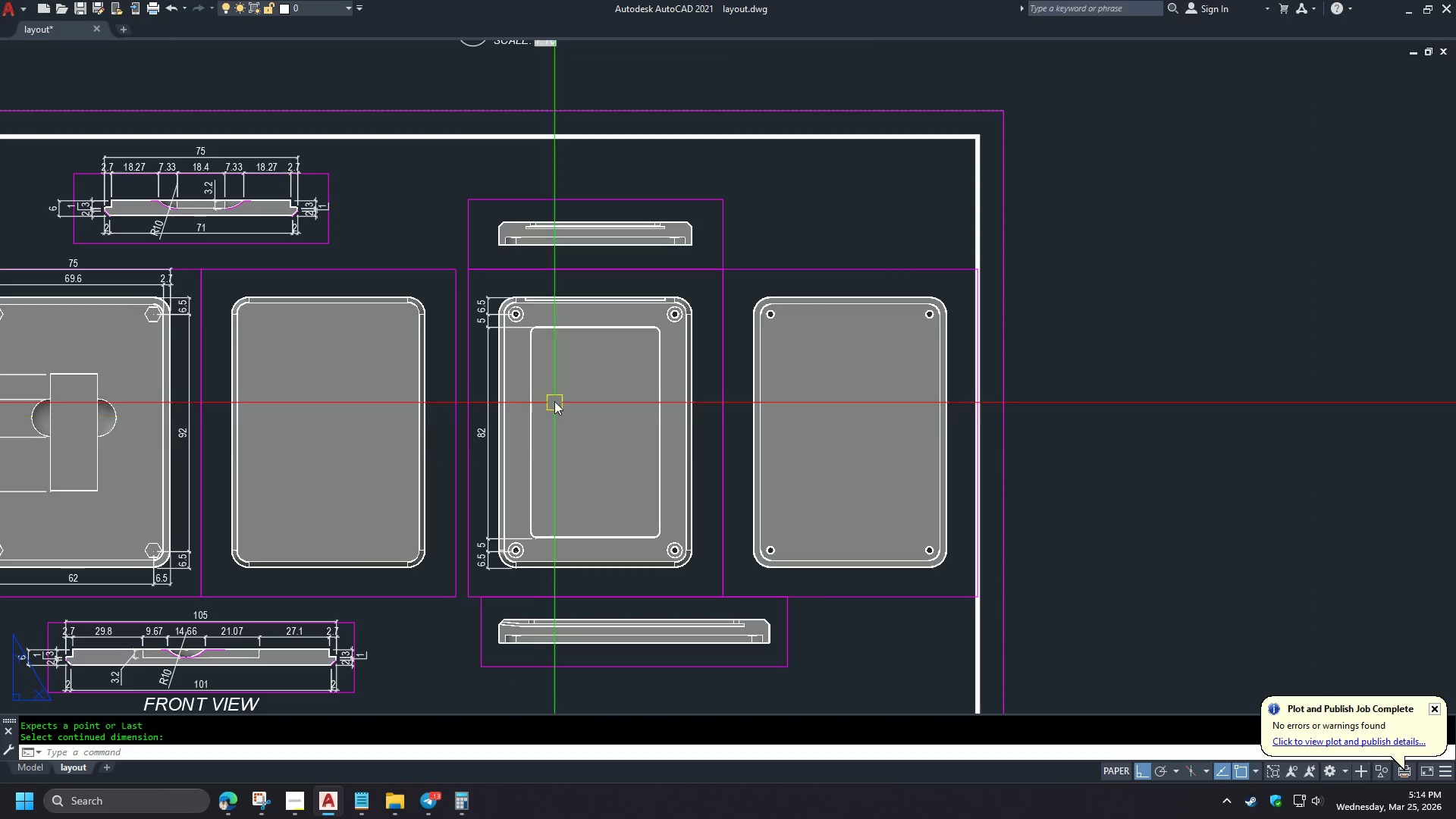 
scroll: coordinate [585, 635], scroll_direction: down, amount: 6.0
 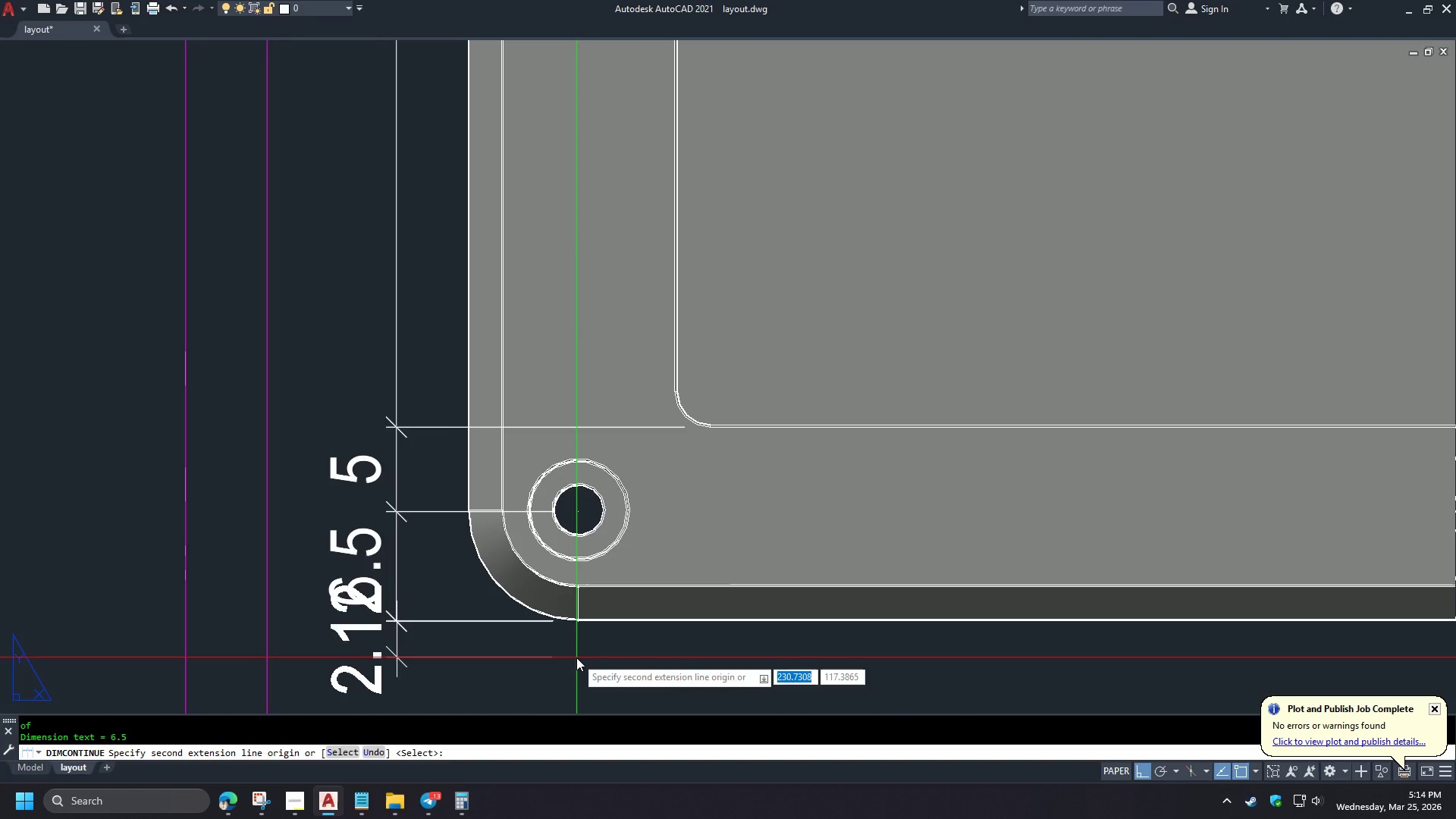 
type(RE )
 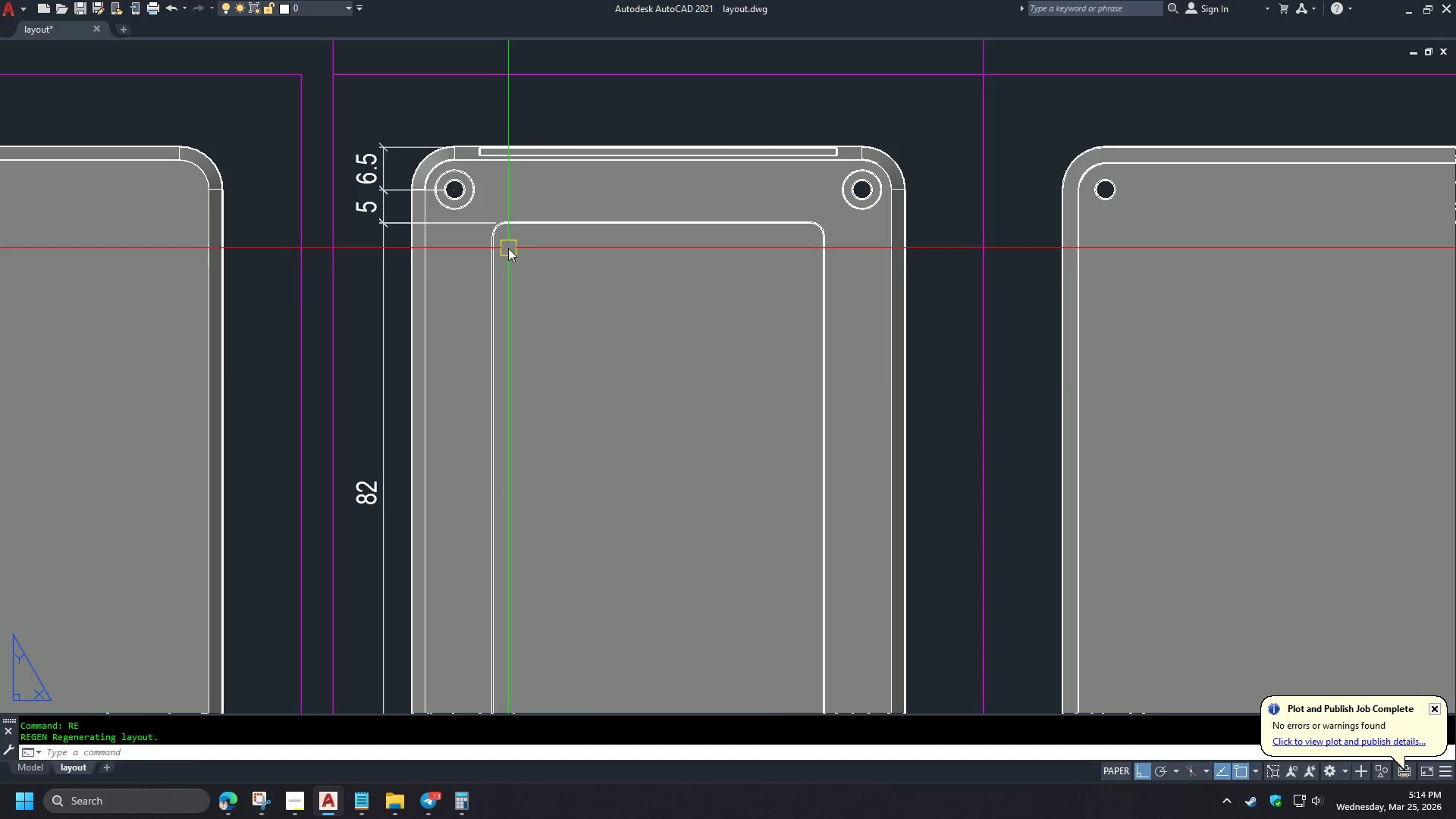 
scroll: coordinate [485, 521], scroll_direction: down, amount: 4.0
 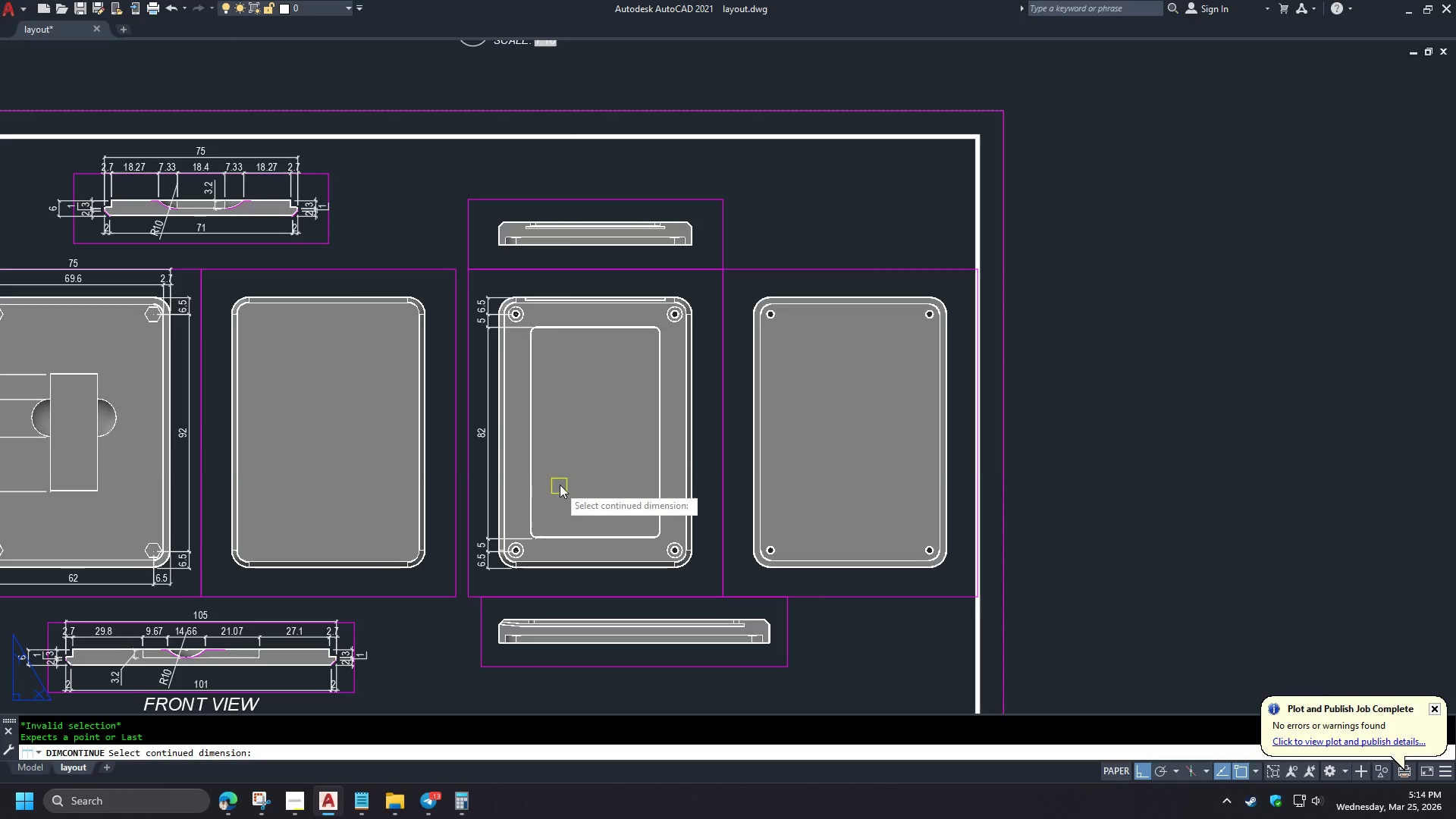 
scroll: coordinate [554, 396], scroll_direction: up, amount: 2.0
 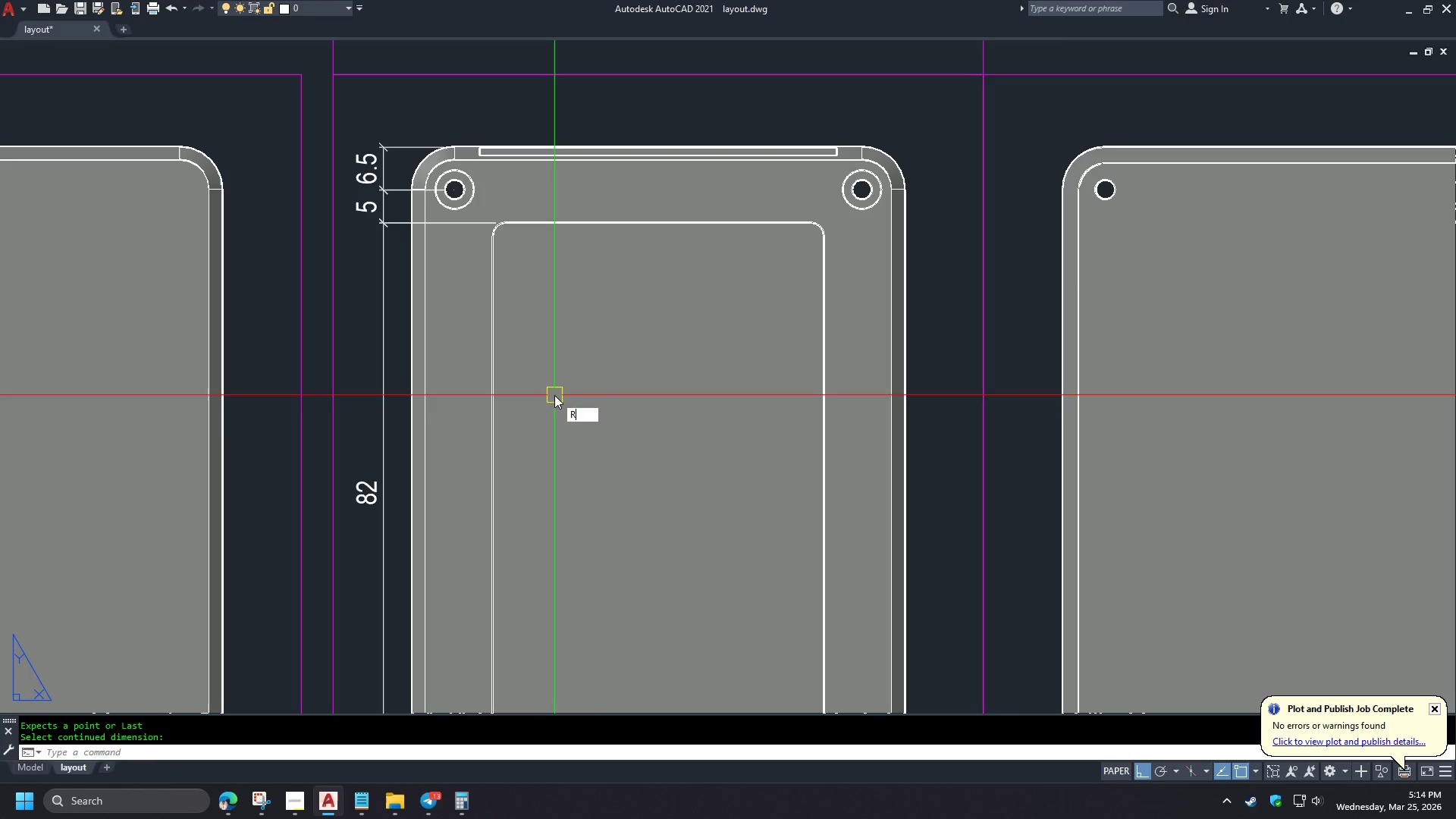 
type(DBA  )
 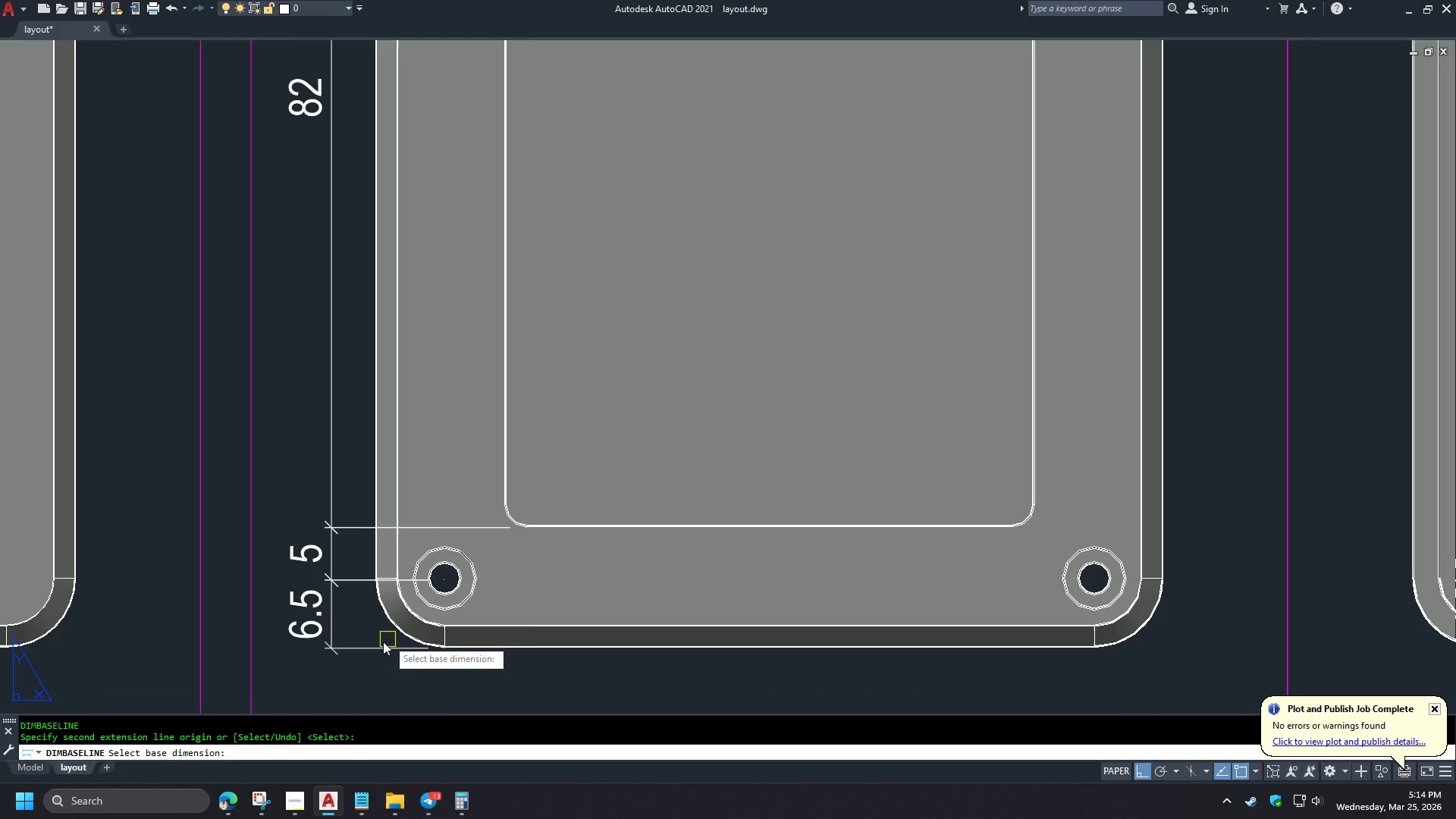 
left_click([369, 647])
 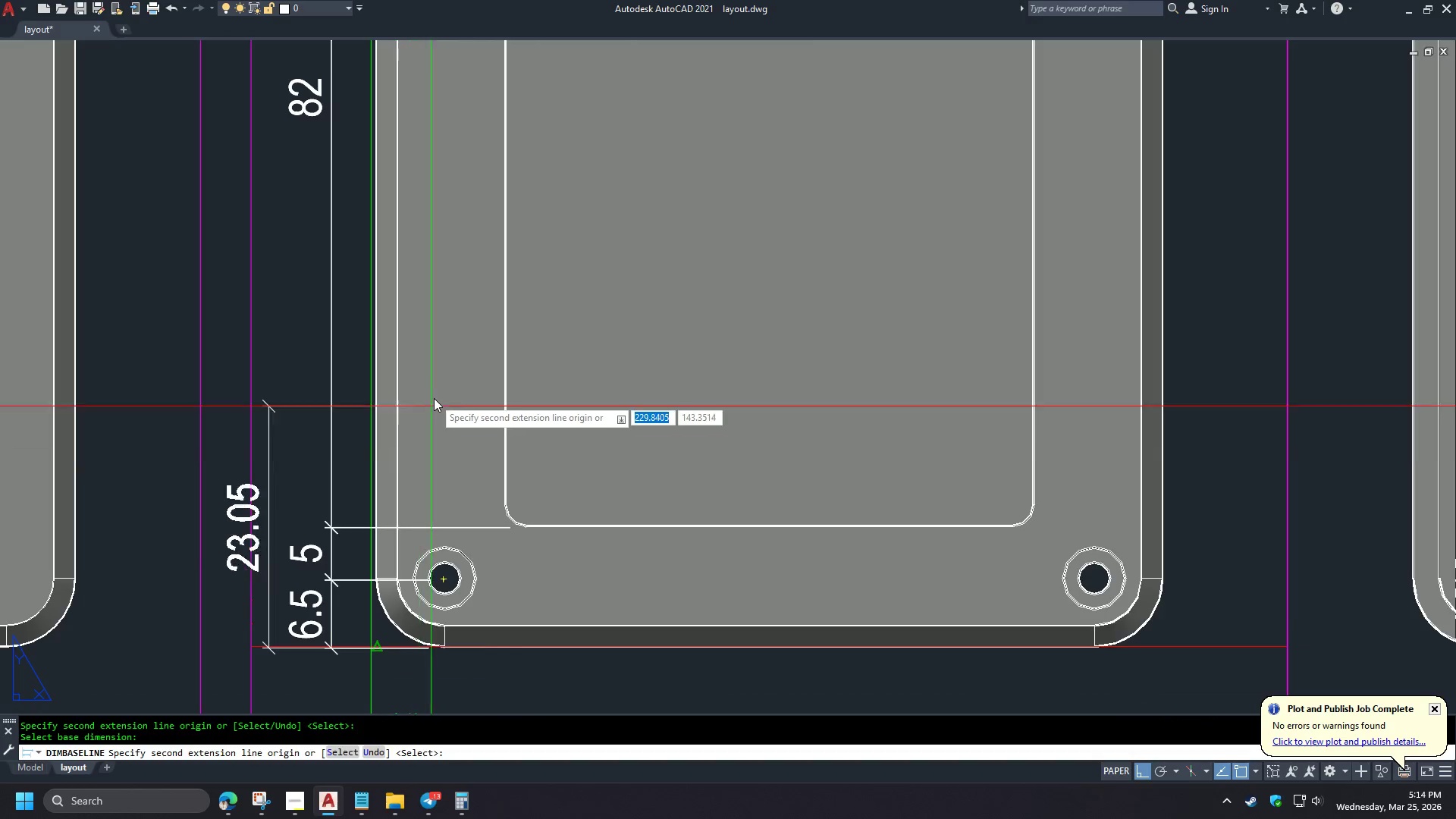 
type(END )
 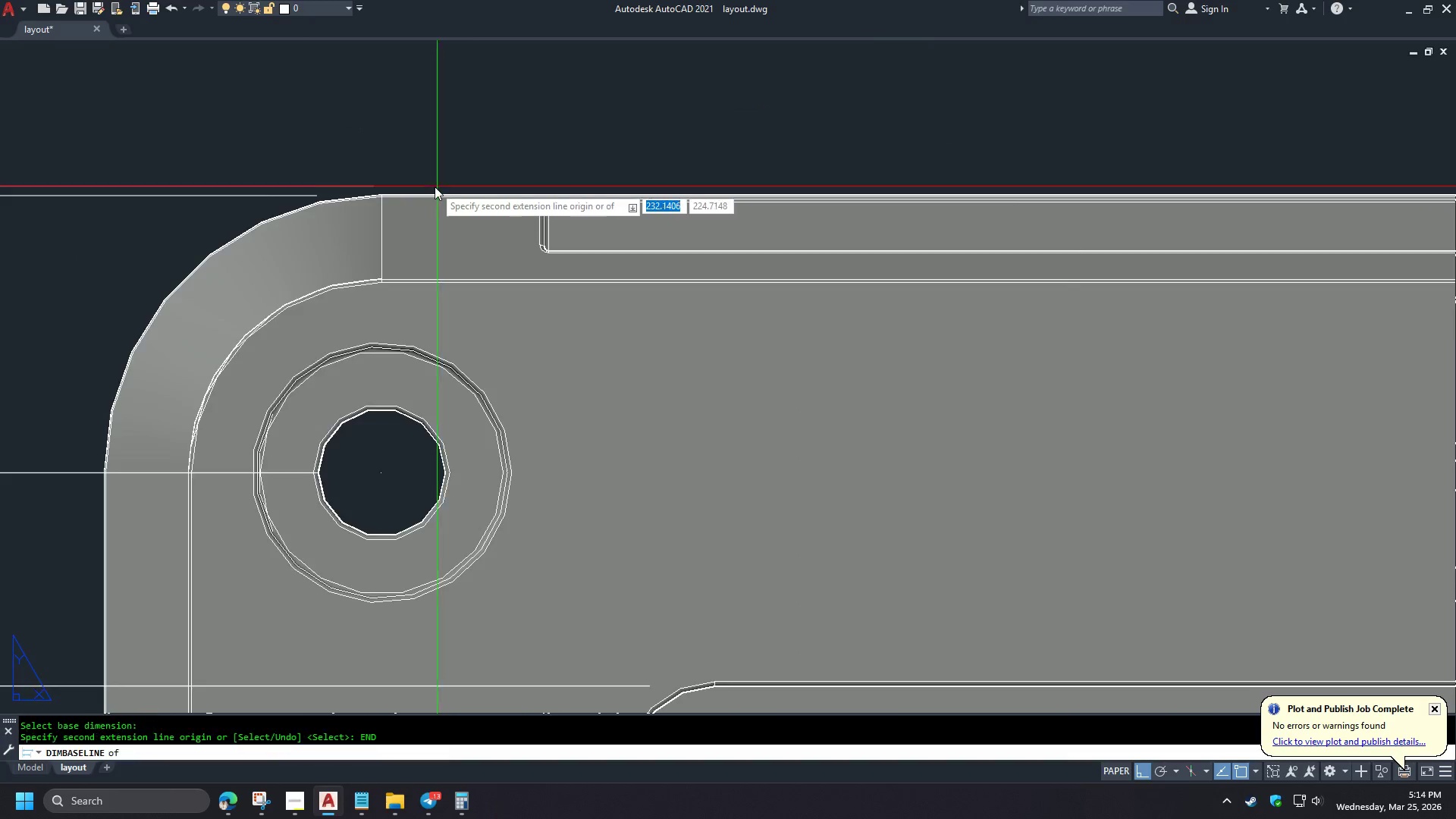 
scroll: coordinate [457, 576], scroll_direction: up, amount: 1.0
 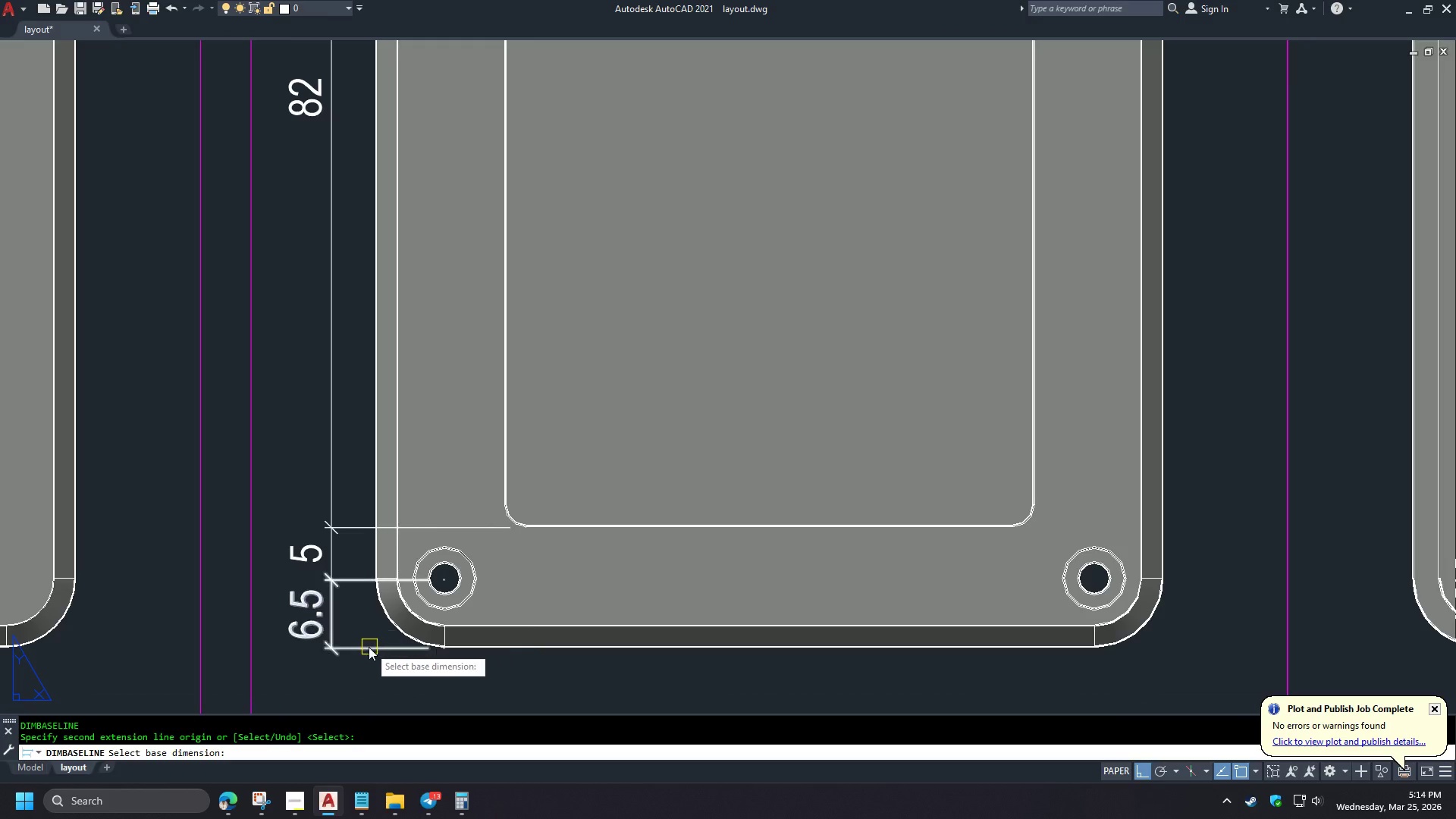 
left_click([395, 193])
 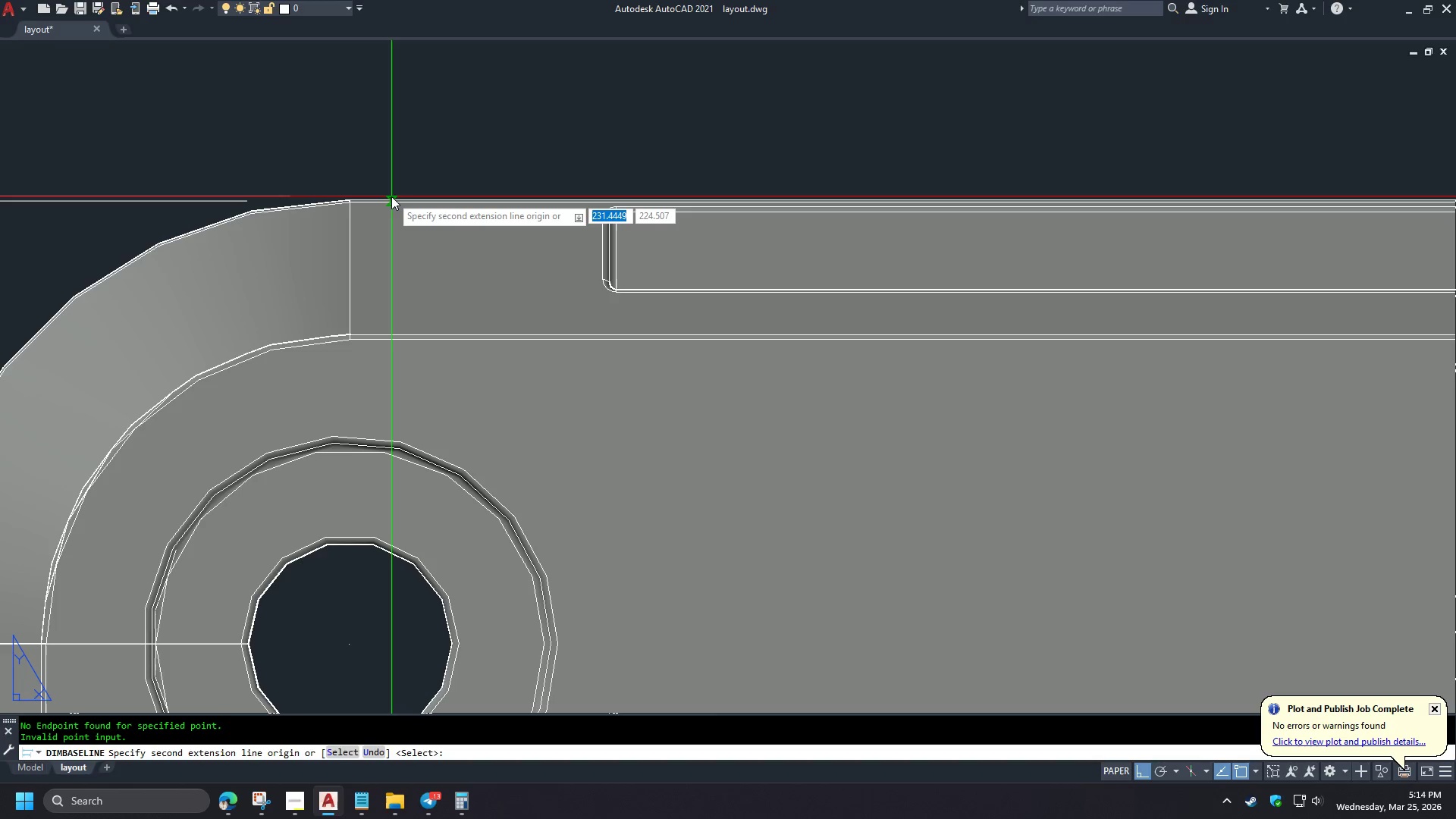 
scroll: coordinate [457, 186], scroll_direction: up, amount: 3.0
 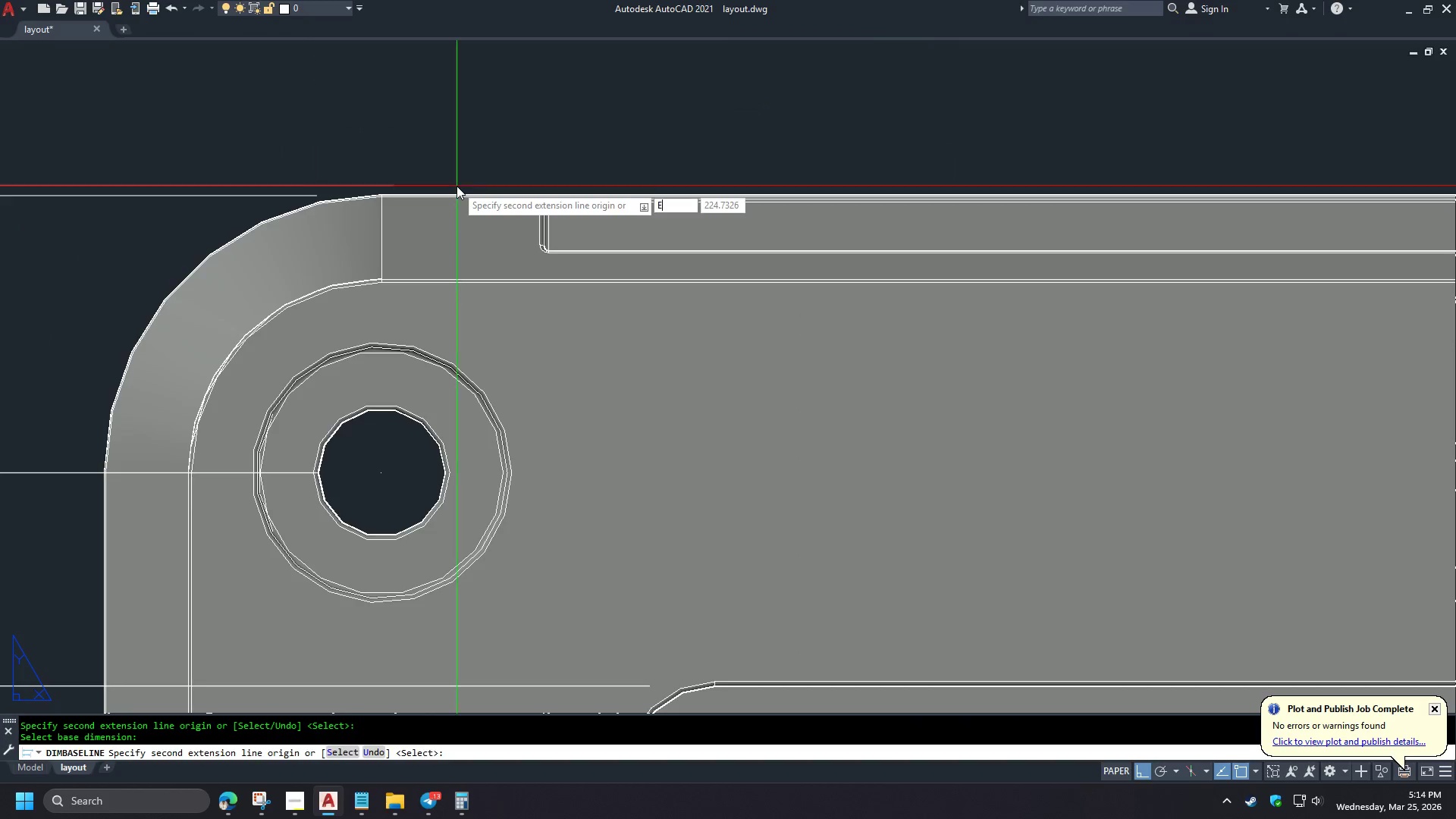 
type(END )
 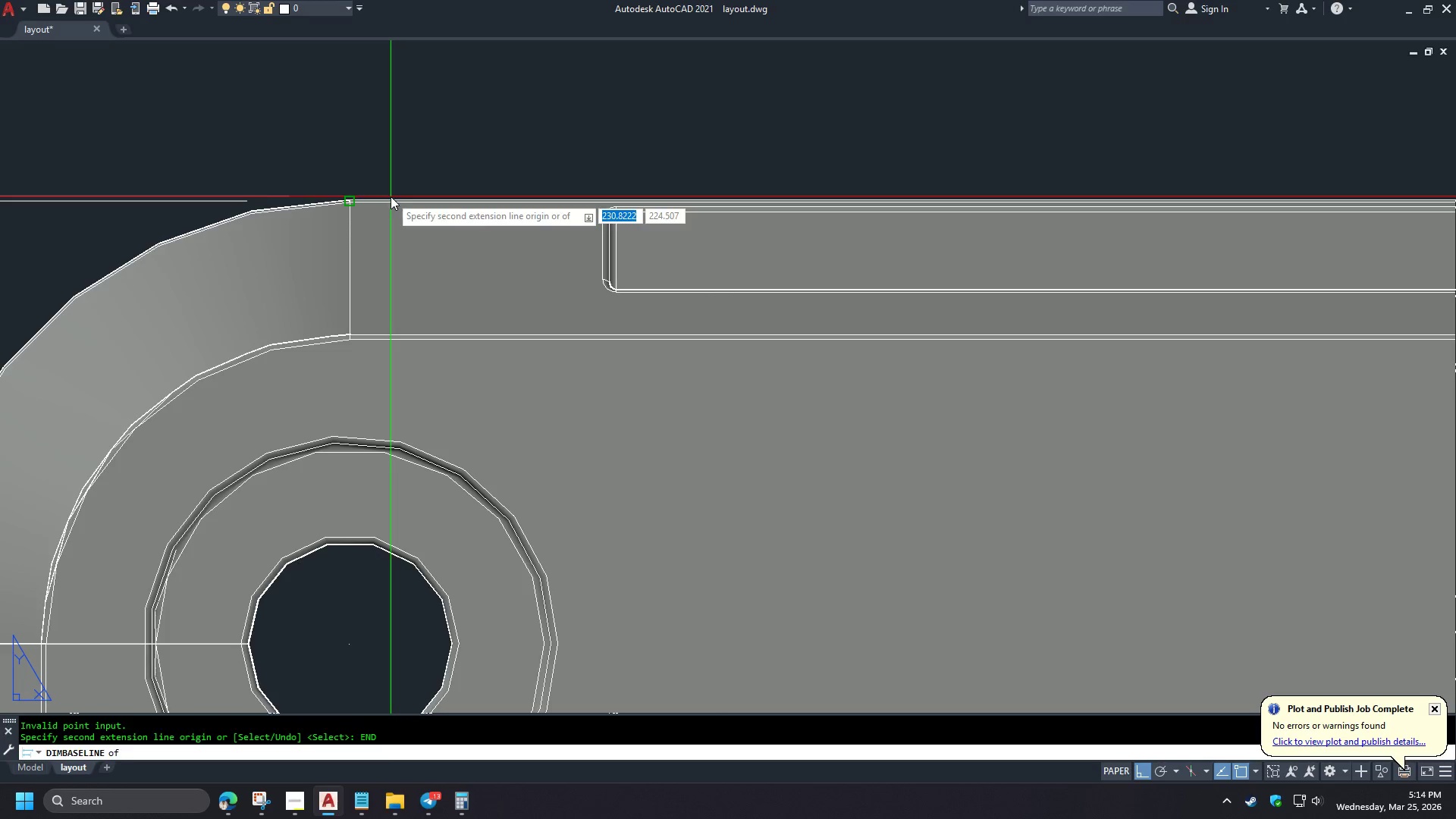 
scroll: coordinate [433, 187], scroll_direction: up, amount: 1.0
 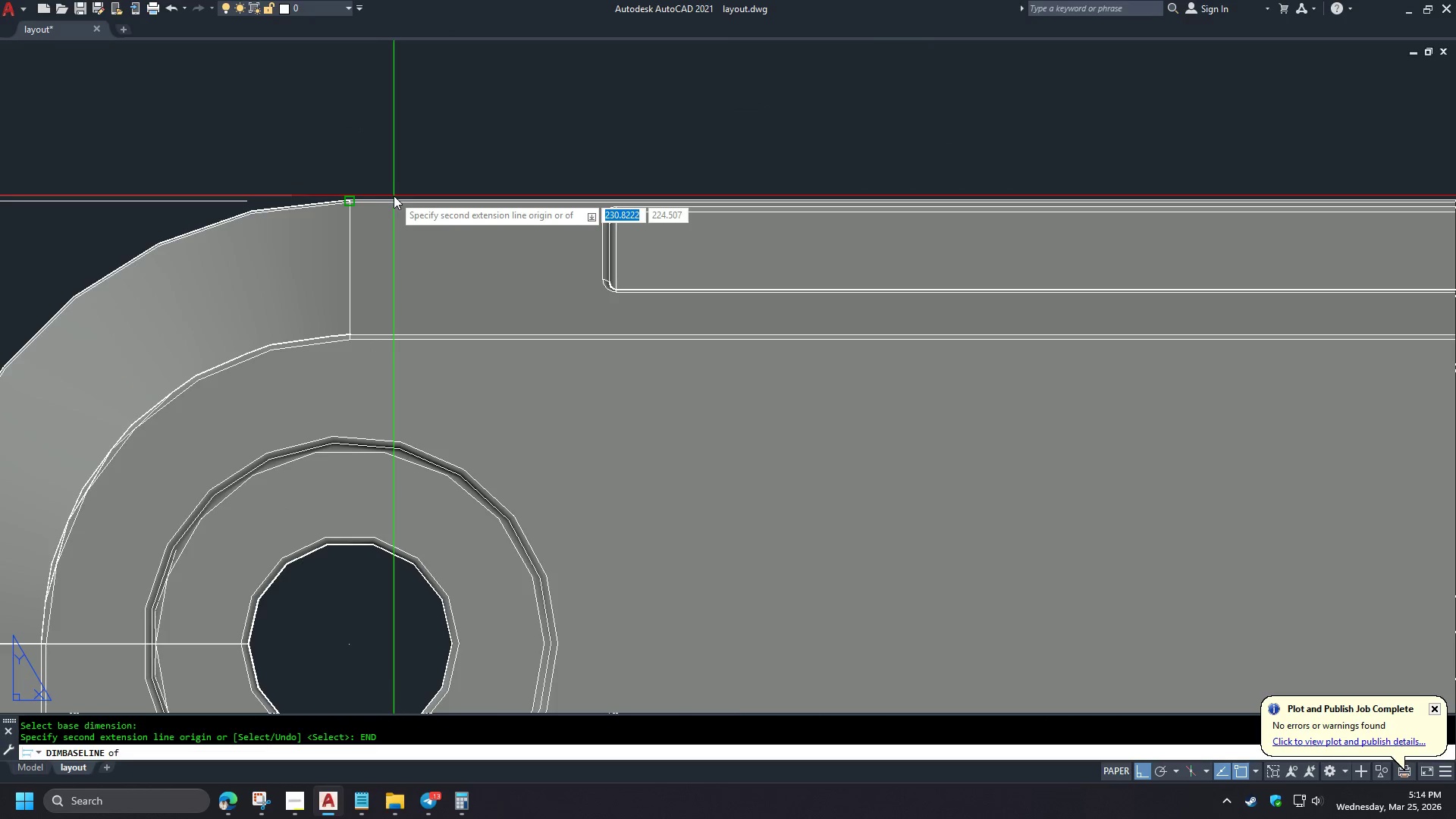 
left_click([391, 196])
 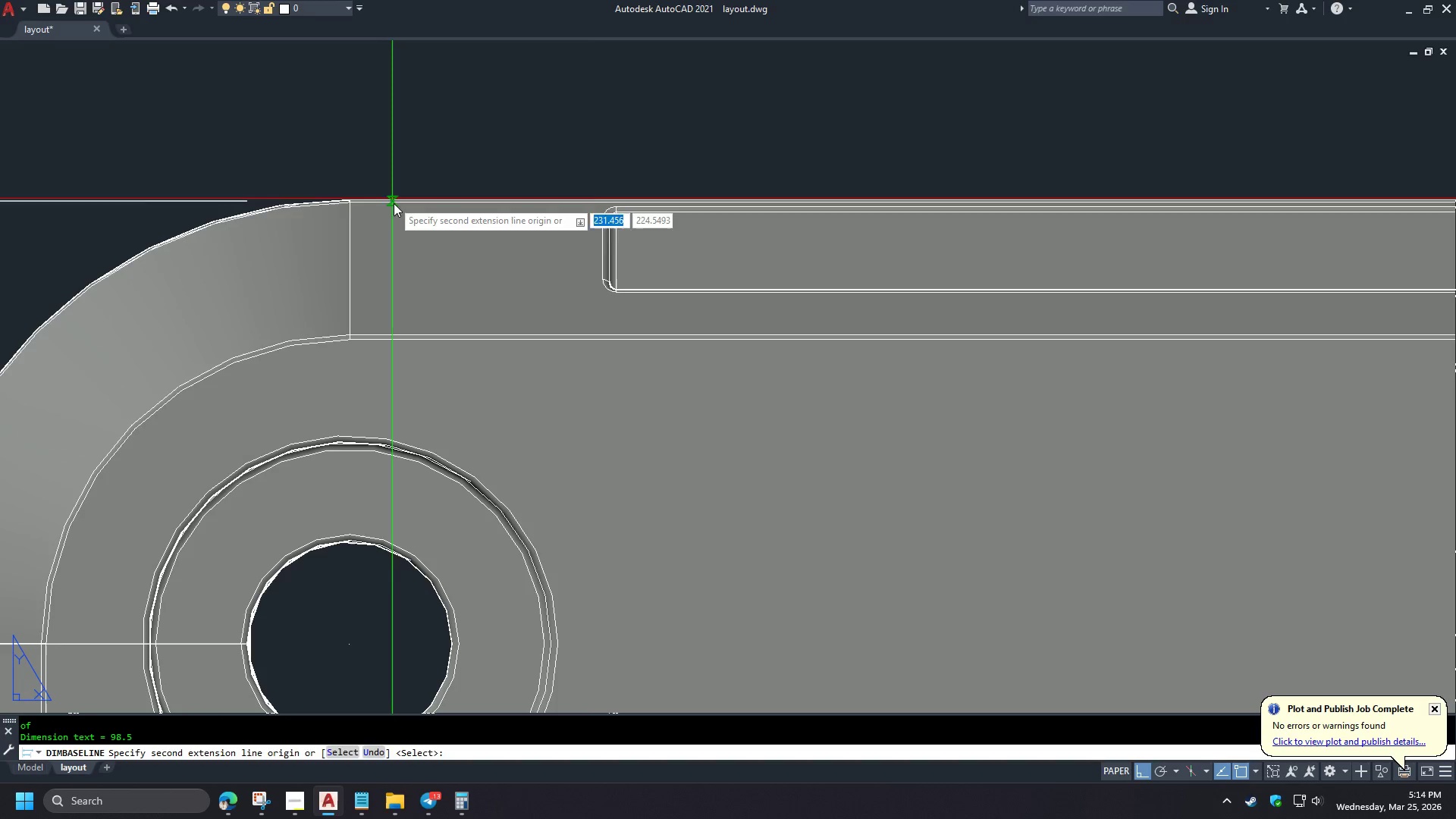 
key(Space)
 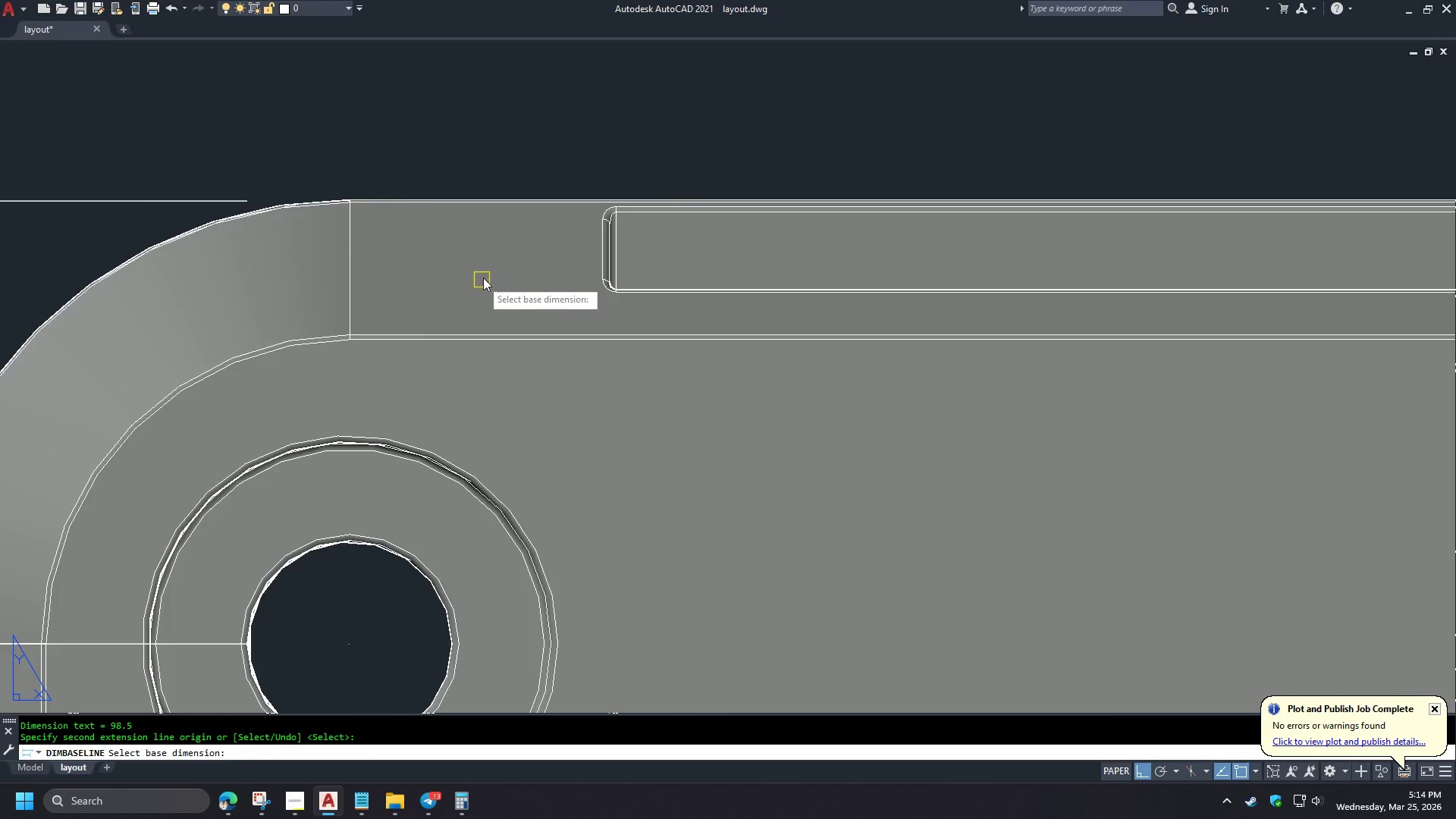 
key(Space)
 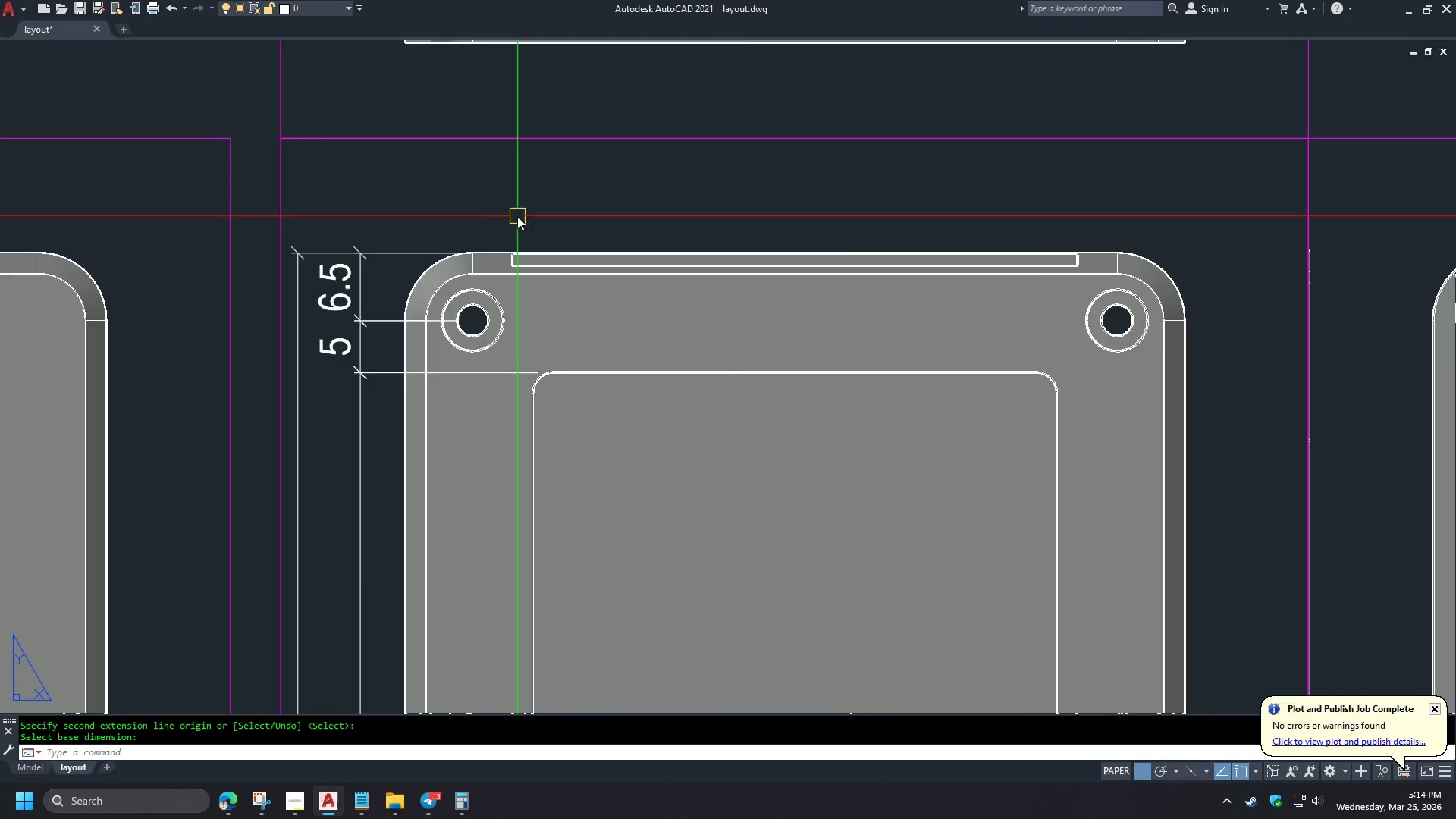 
left_click([281, 812])